 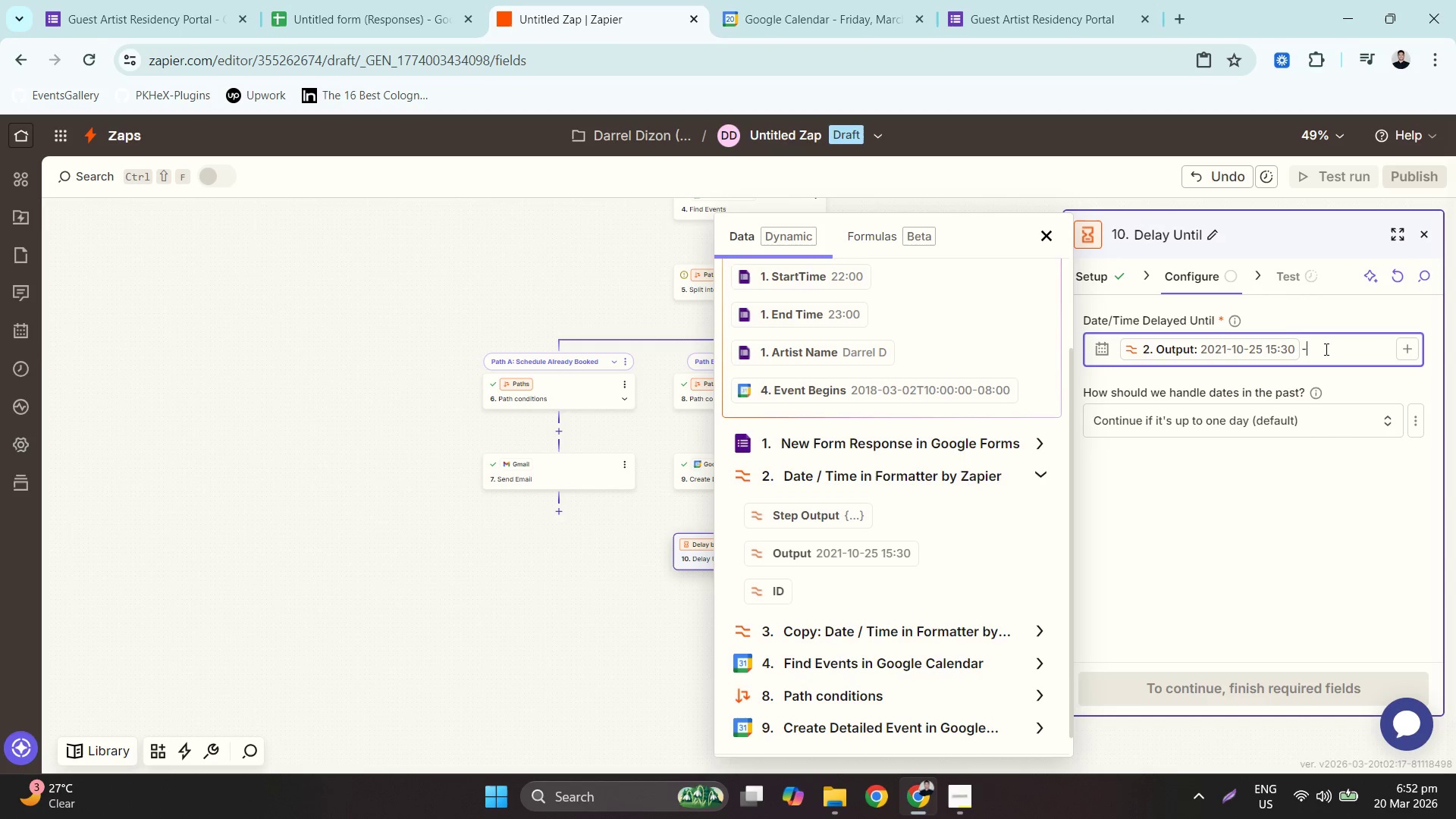 
type(24h)
 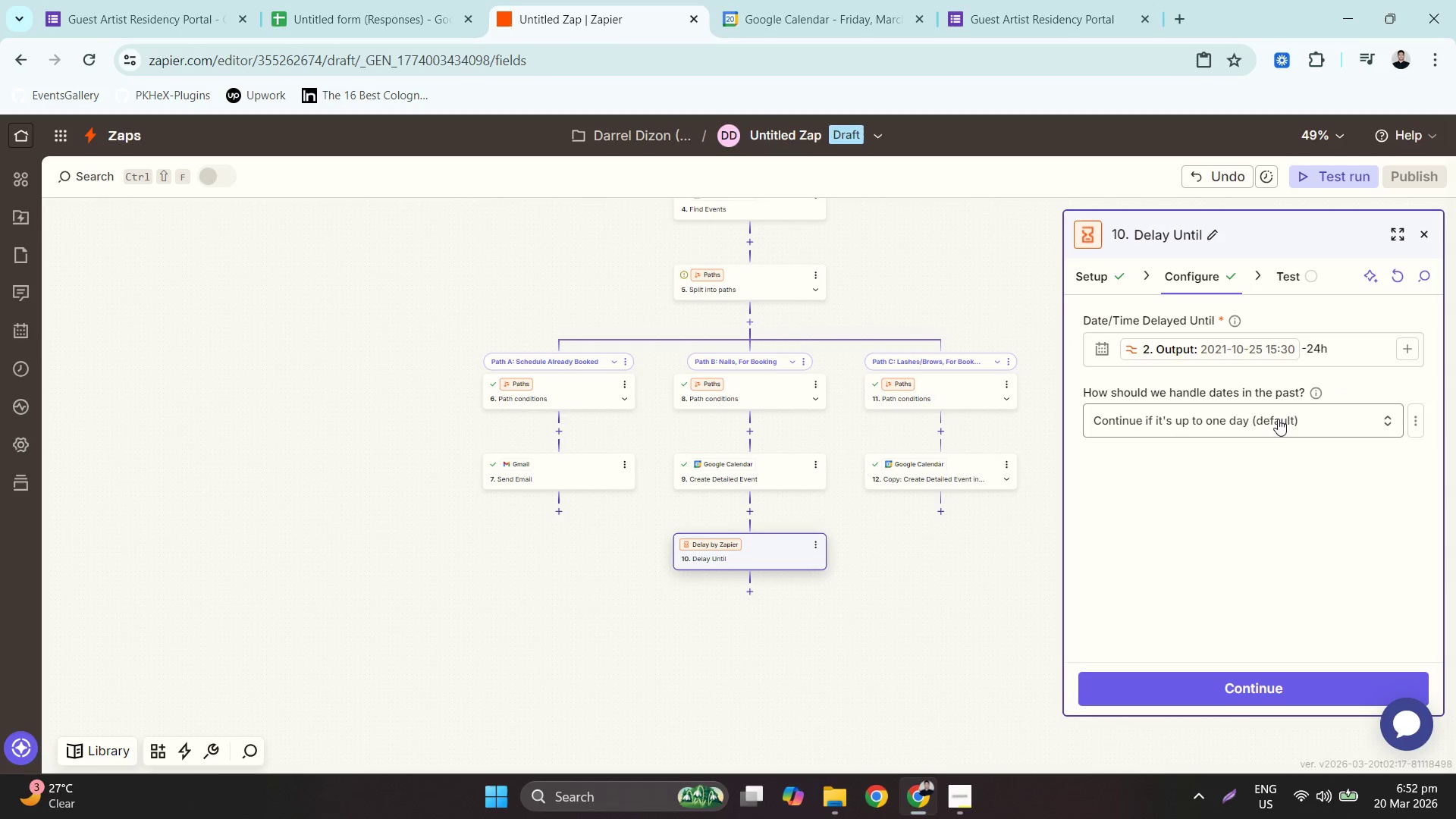 
wait(7.11)
 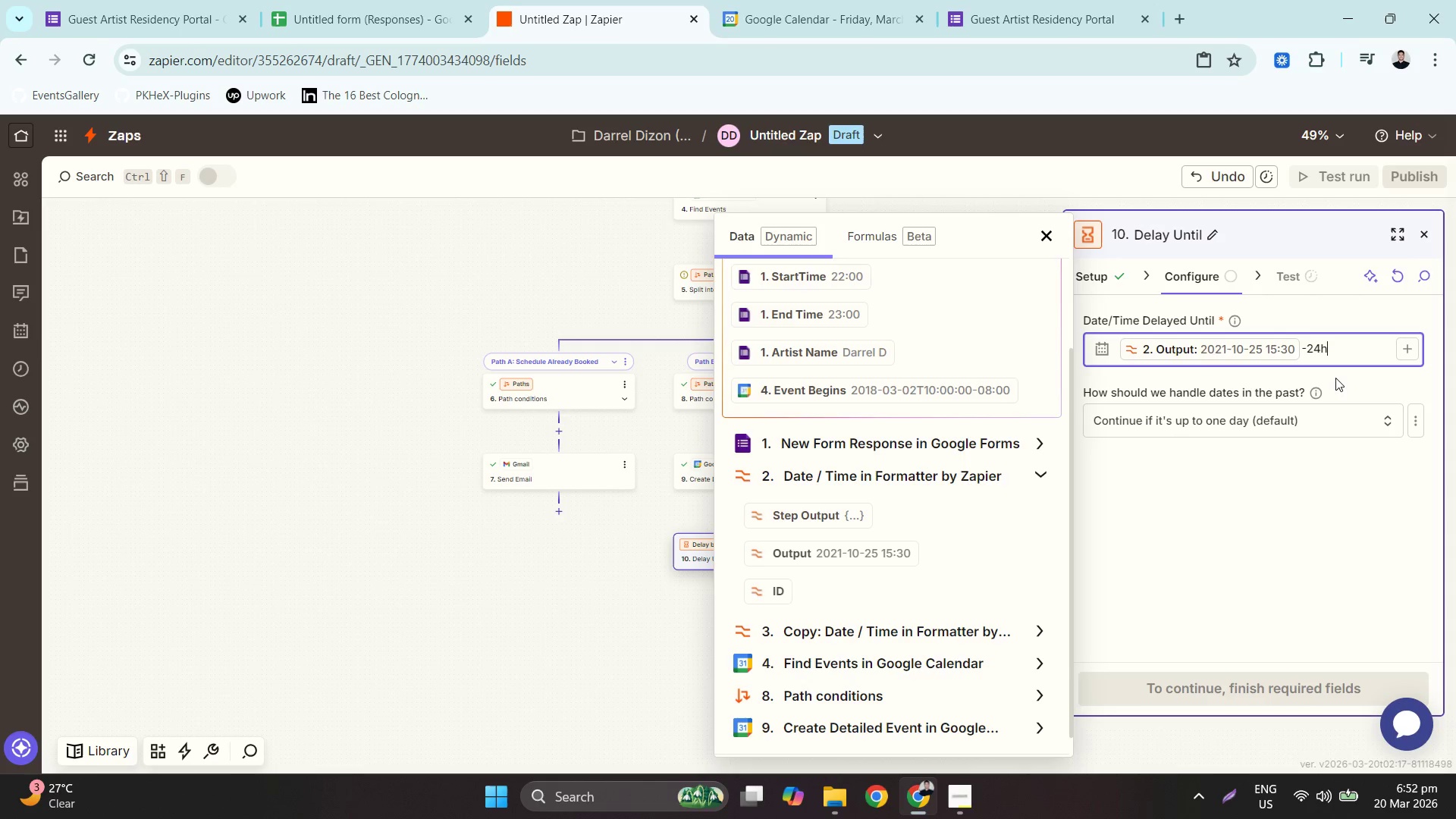 
left_click([1276, 691])
 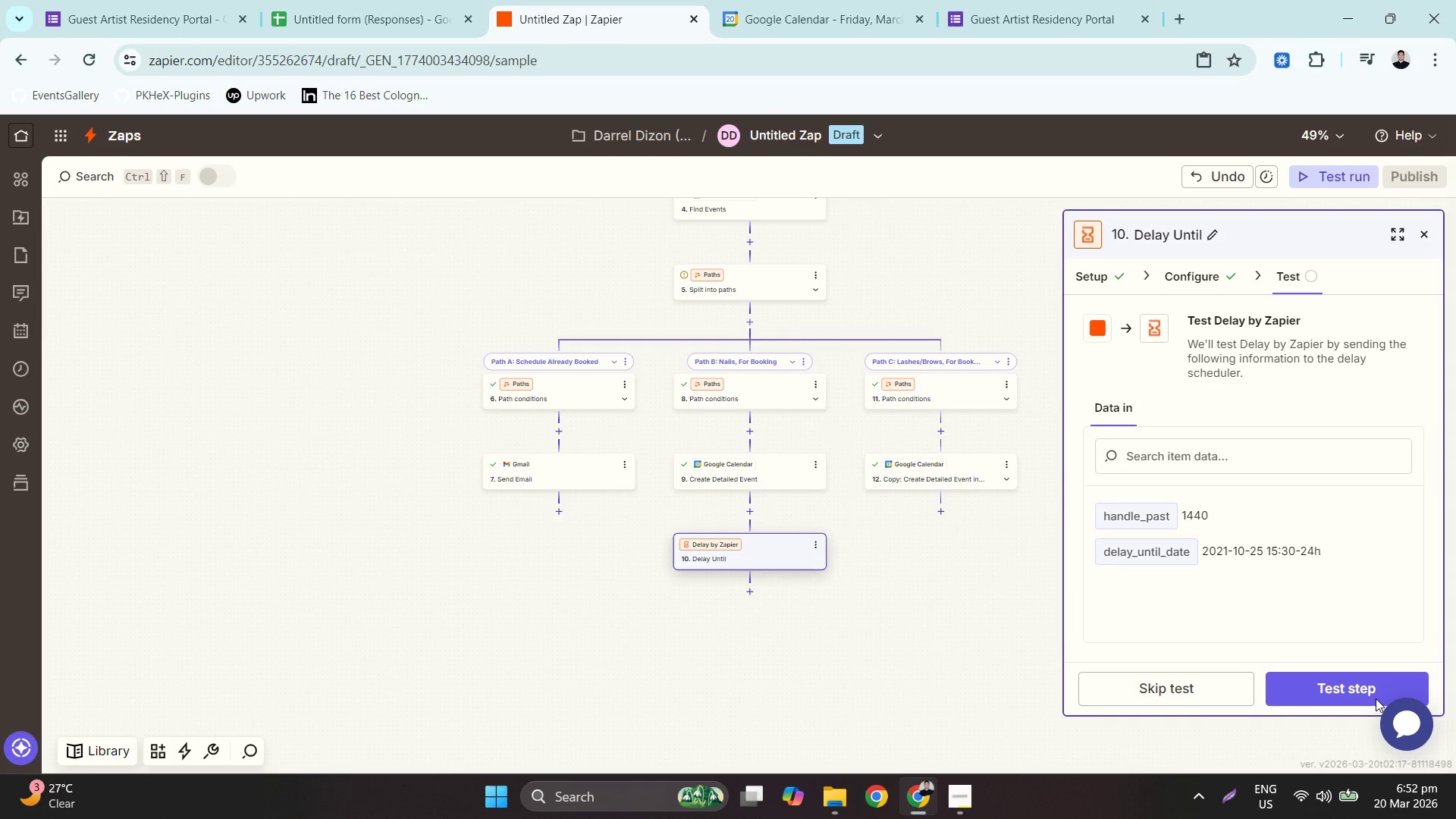 
left_click([1354, 690])
 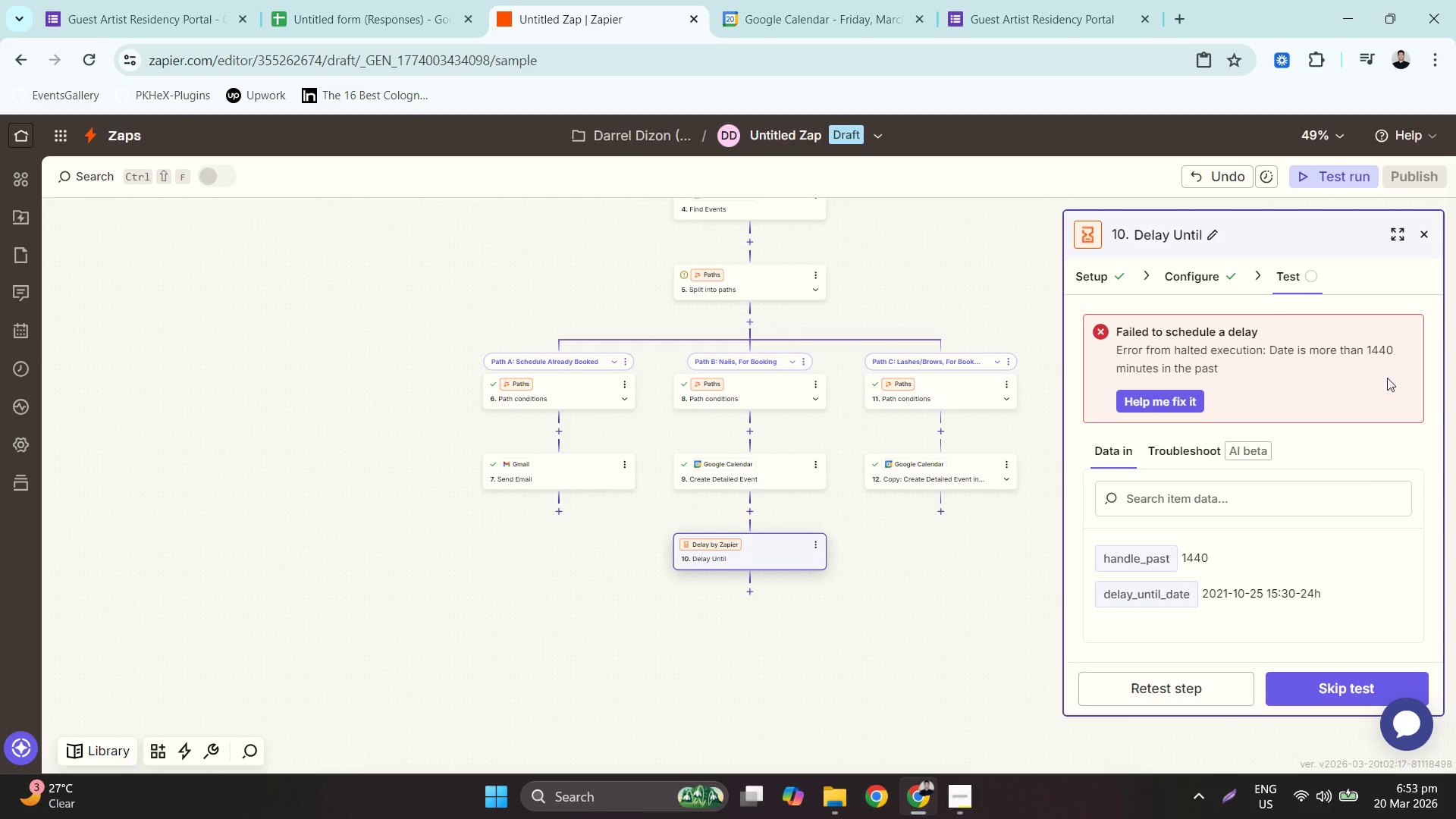 
wait(12.27)
 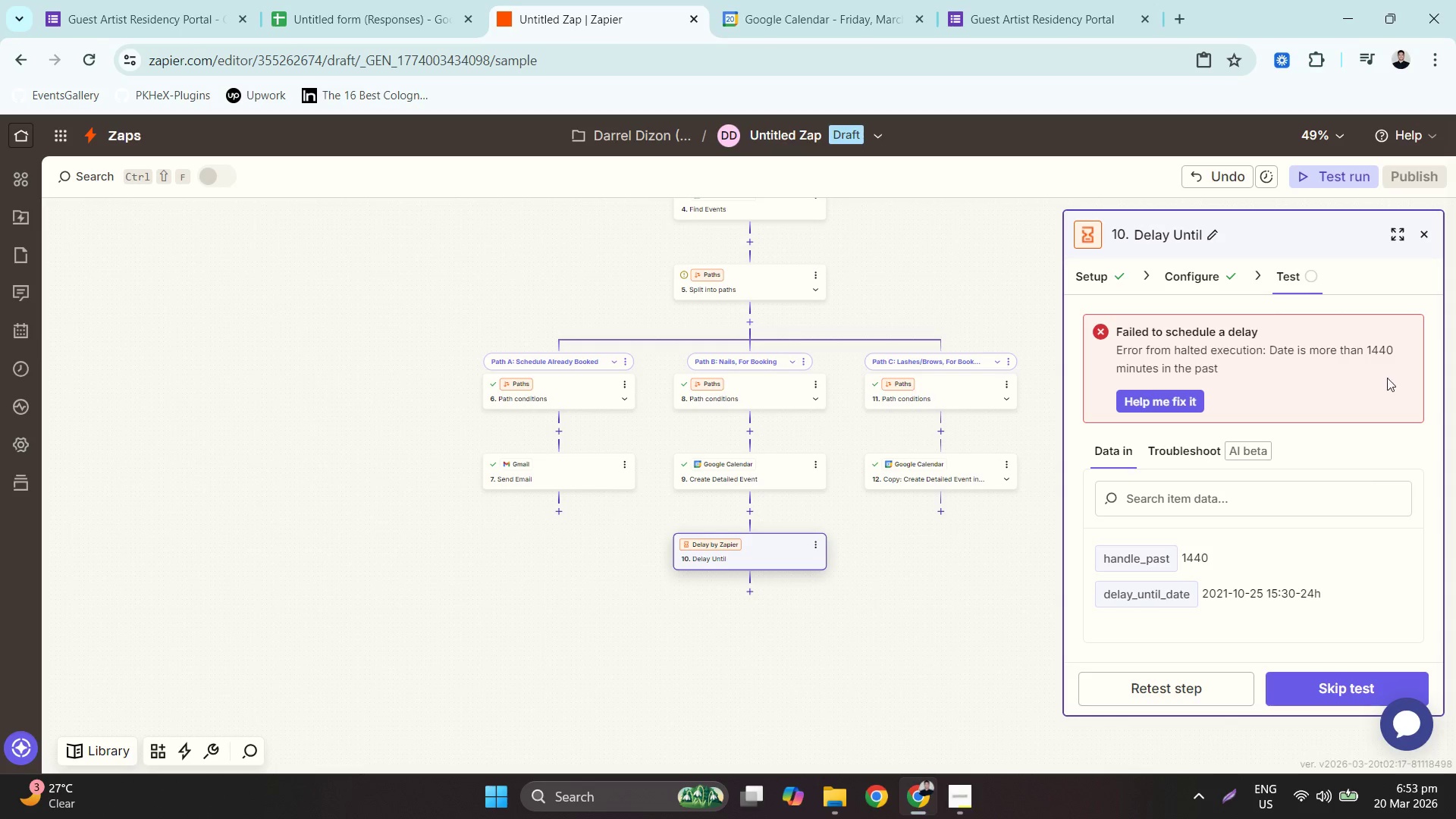 
left_click_drag(start_coordinate=[891, 268], to_coordinate=[855, 419])
 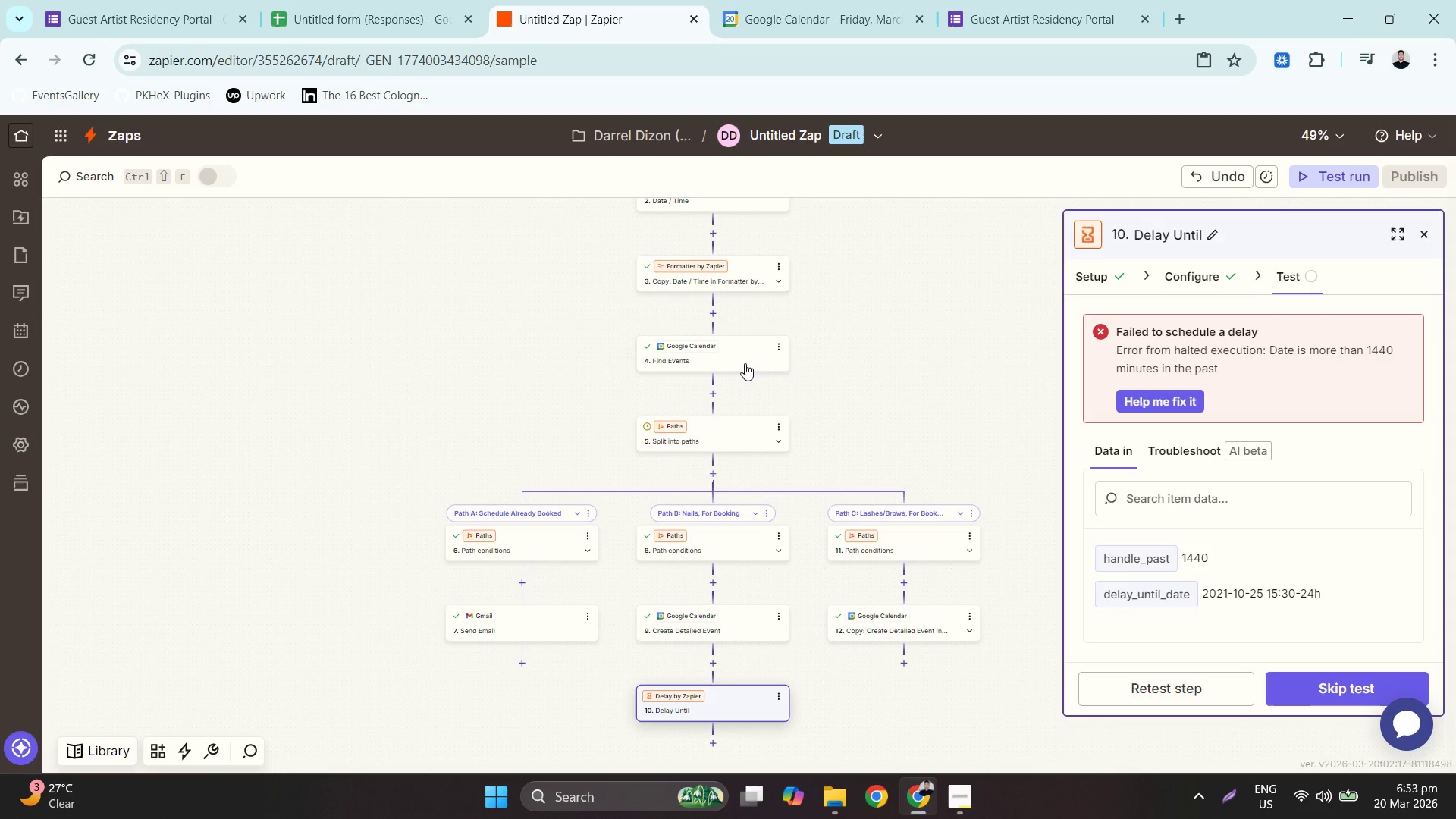 
left_click([742, 362])
 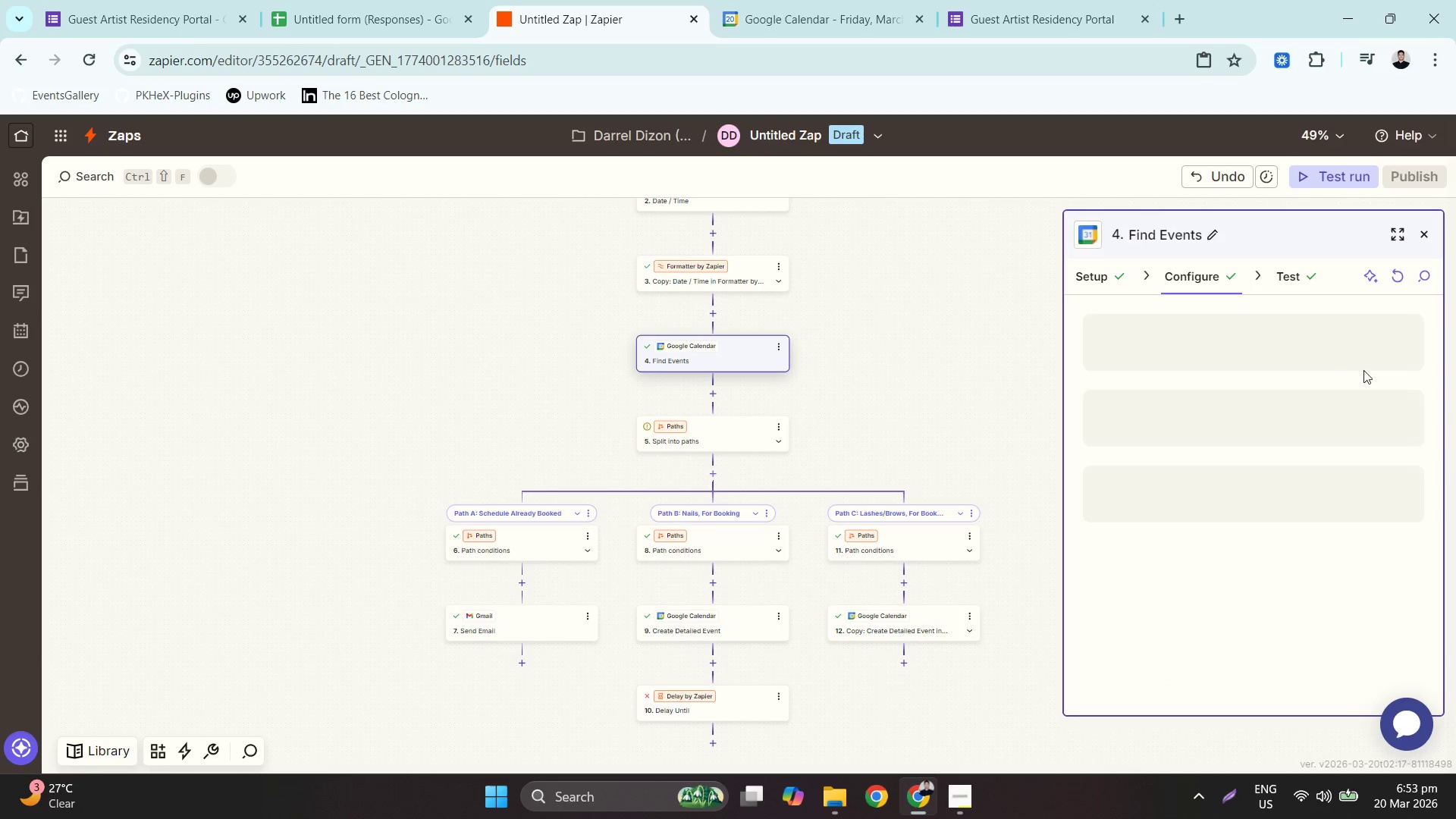 
left_click([1289, 271])
 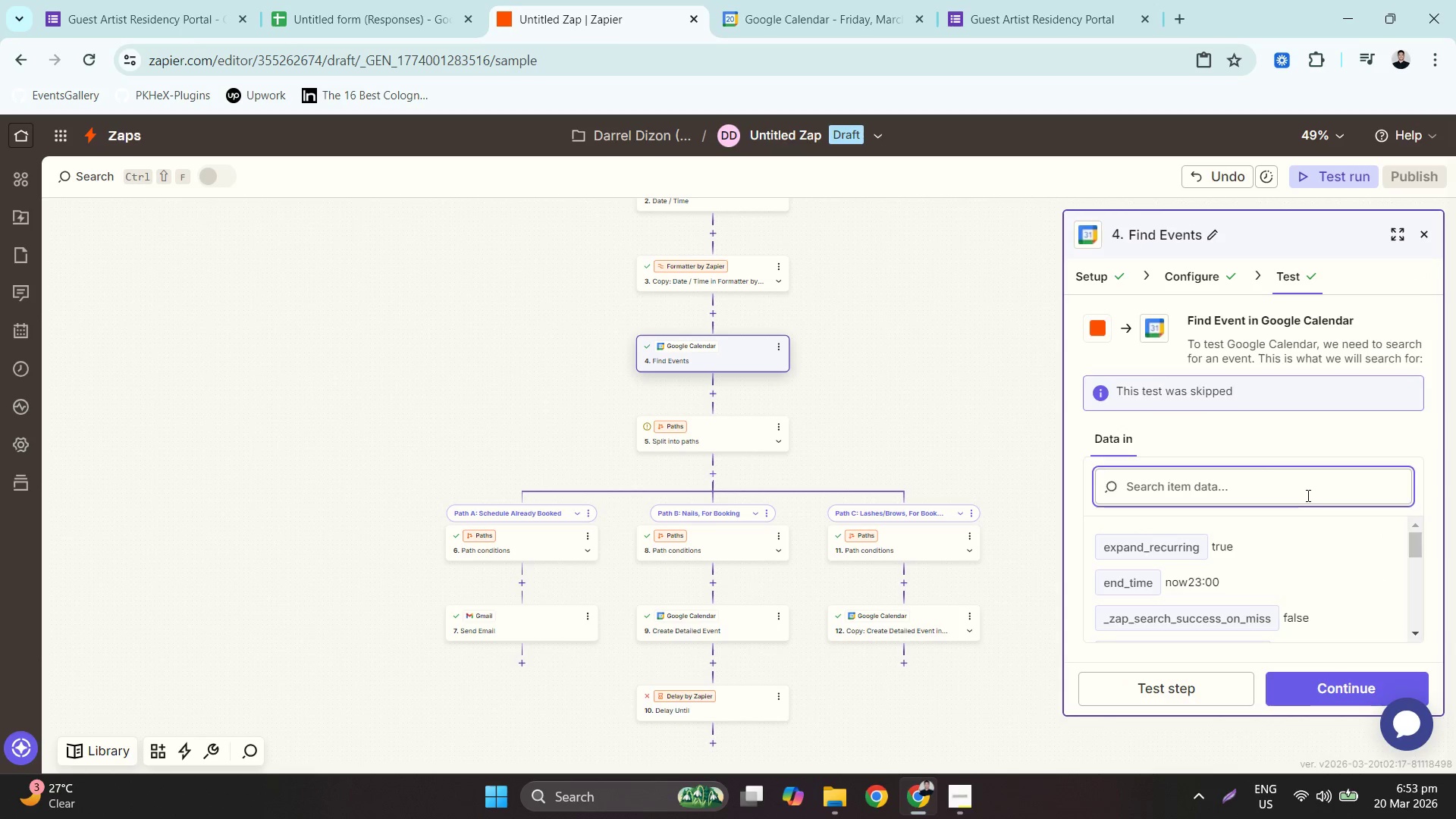 
scroll: coordinate [1304, 537], scroll_direction: down, amount: 2.0
 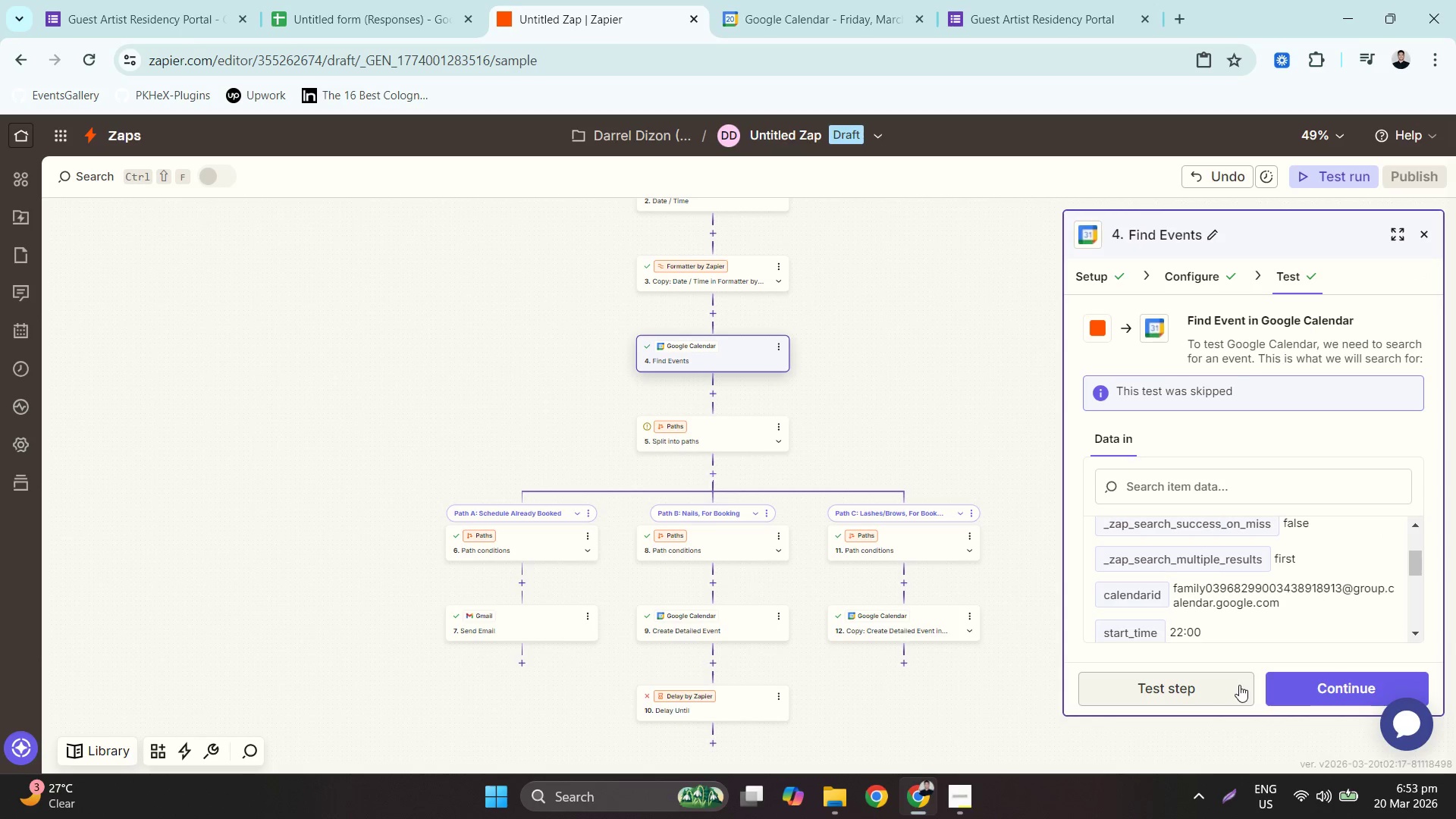 
left_click([1224, 685])
 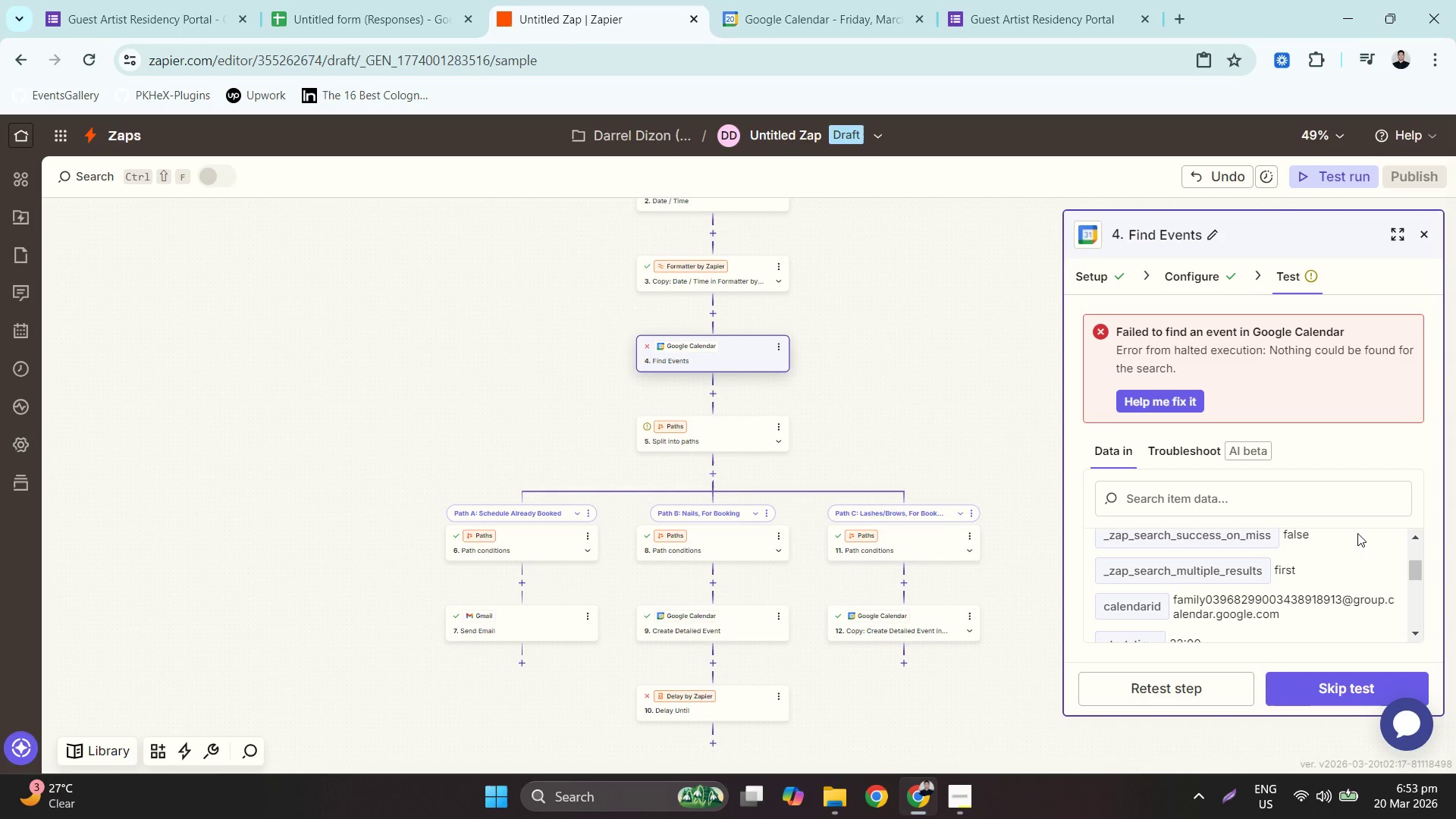 
scroll: coordinate [1318, 672], scroll_direction: down, amount: 5.0
 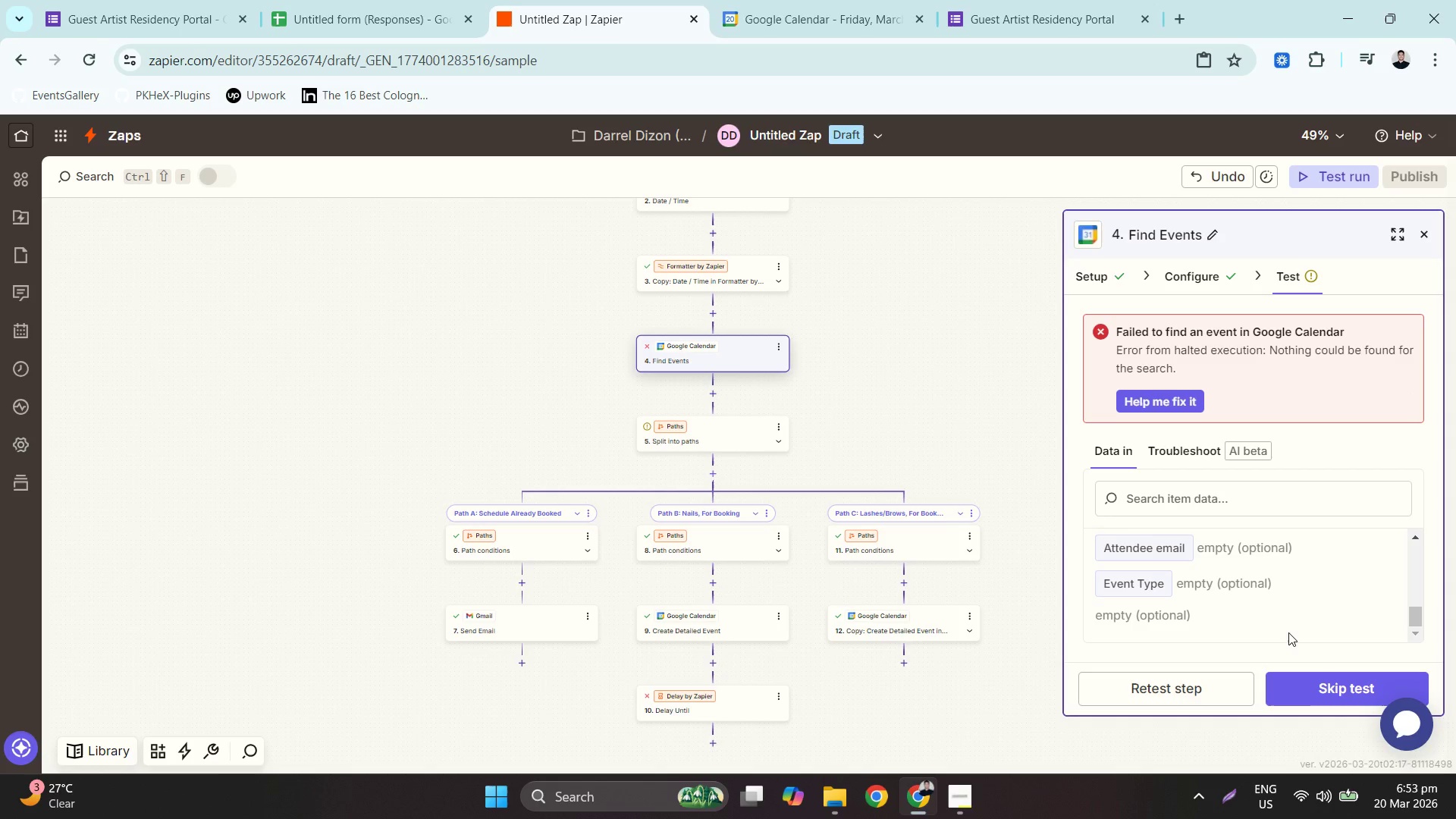 
scroll: coordinate [1288, 632], scroll_direction: none, amount: 0.0
 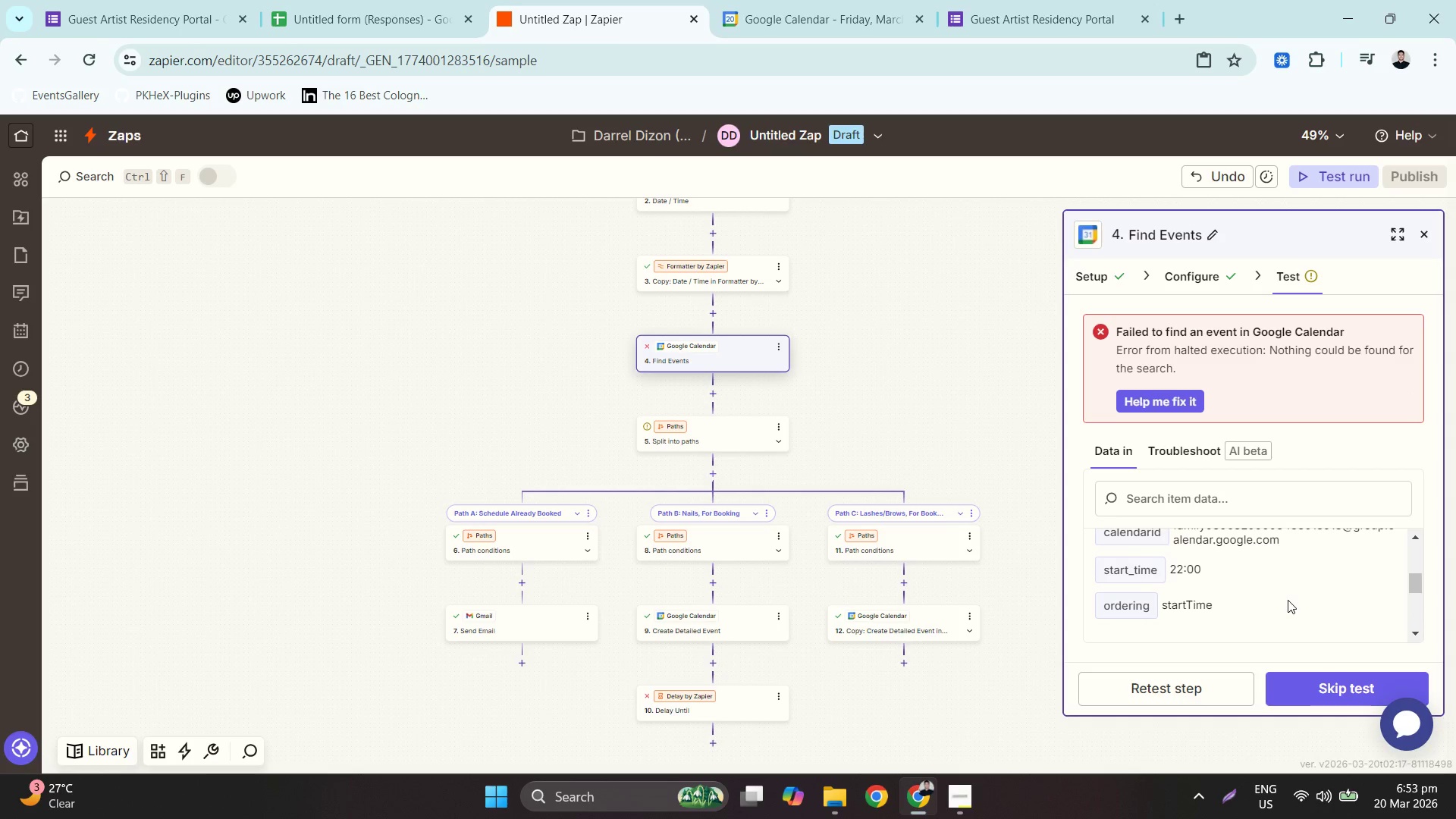 
scroll: coordinate [1288, 600], scroll_direction: up, amount: 1.0
 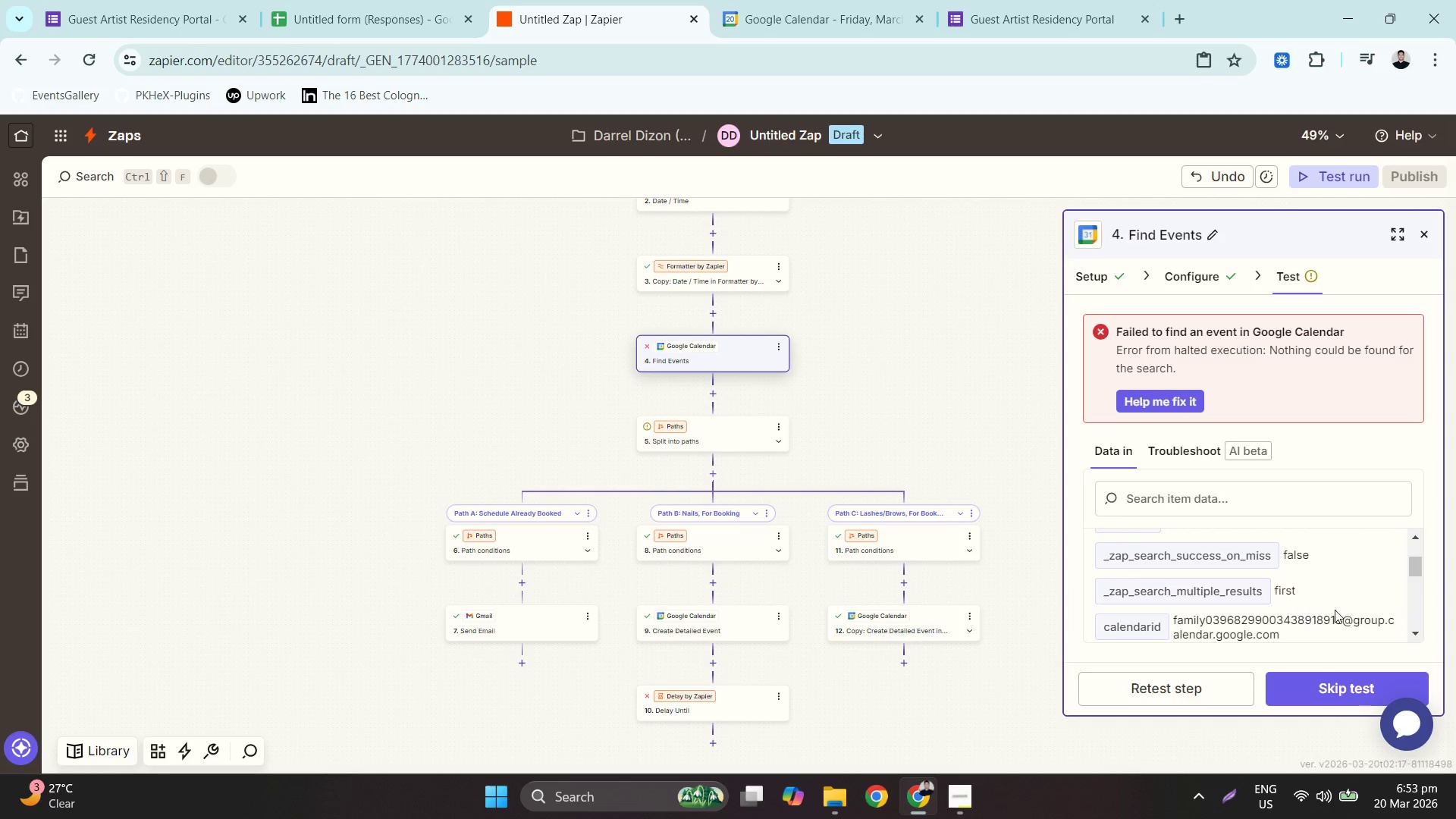 
scroll: coordinate [1335, 611], scroll_direction: down, amount: 5.0
 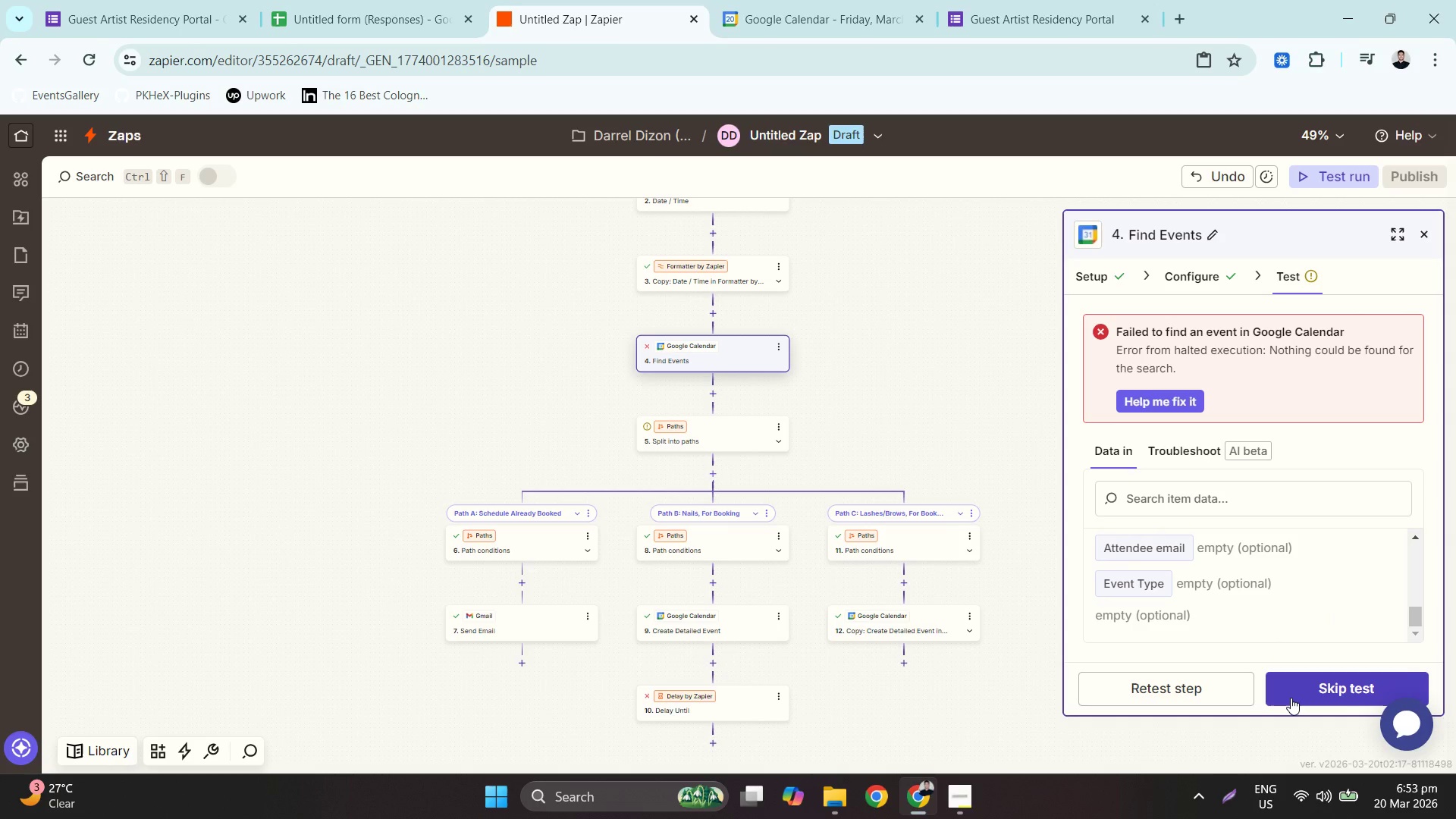 
left_click([1291, 698])
 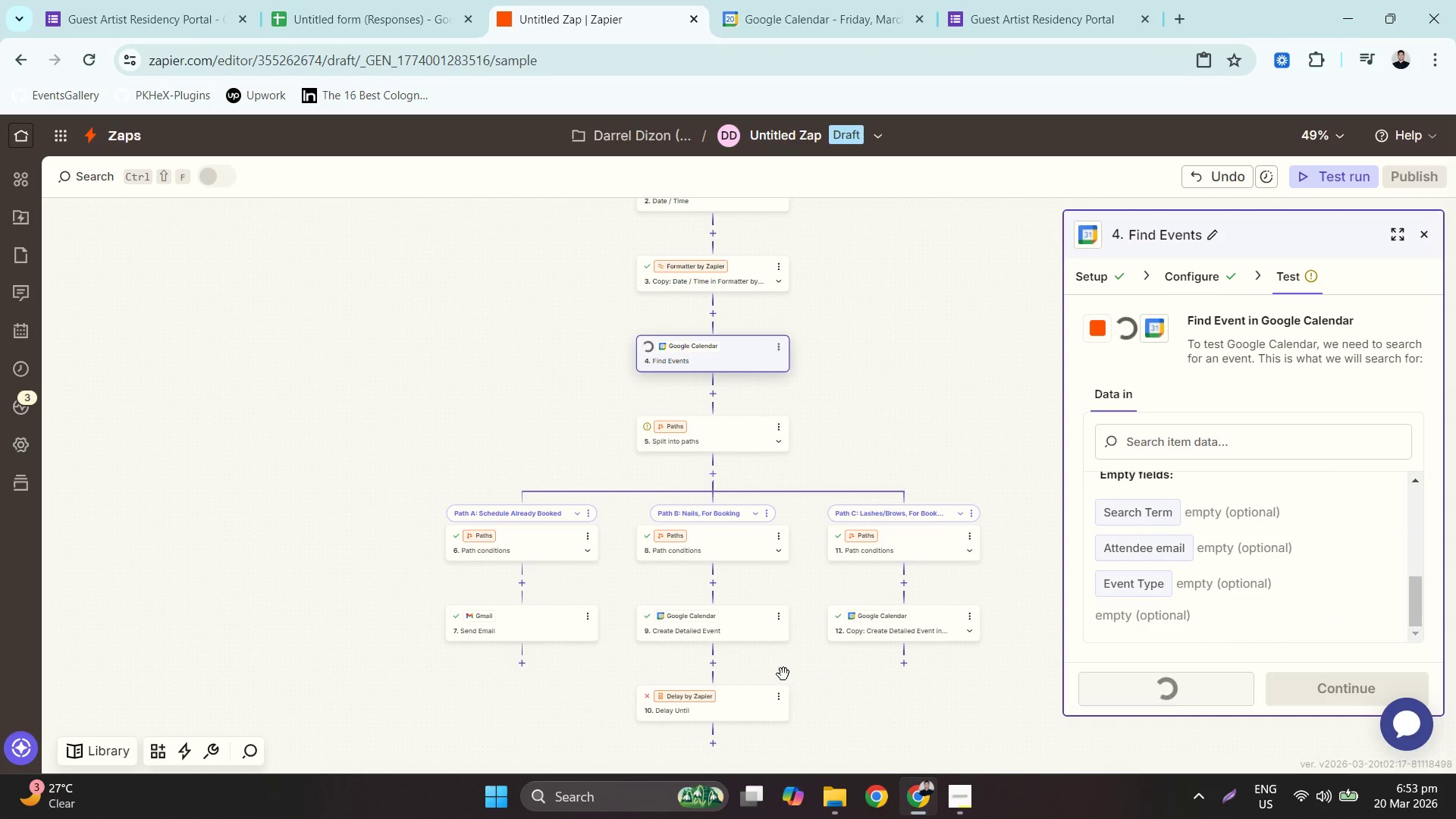 
scroll: coordinate [783, 672], scroll_direction: down, amount: 3.0
 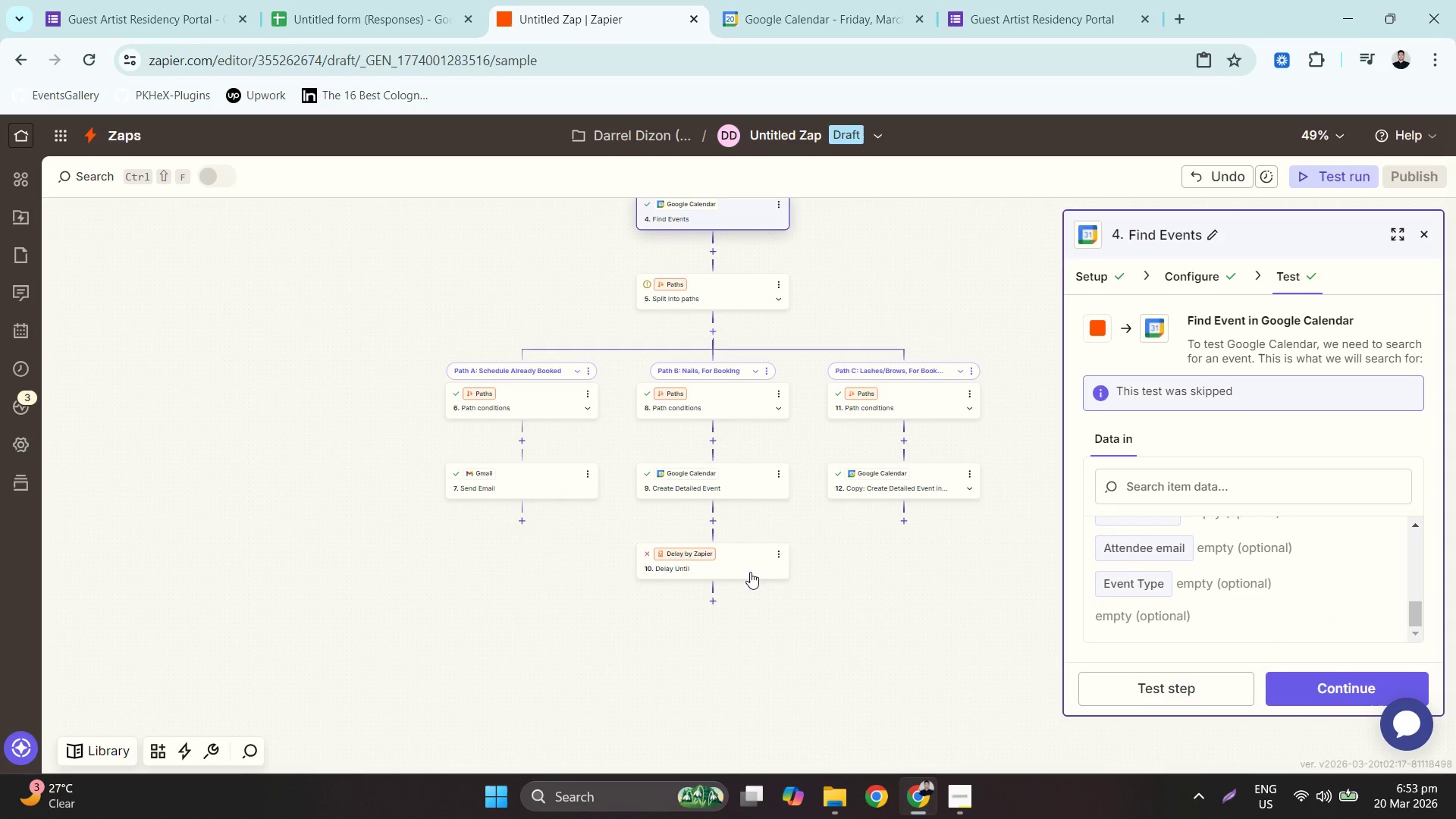 
left_click([752, 566])
 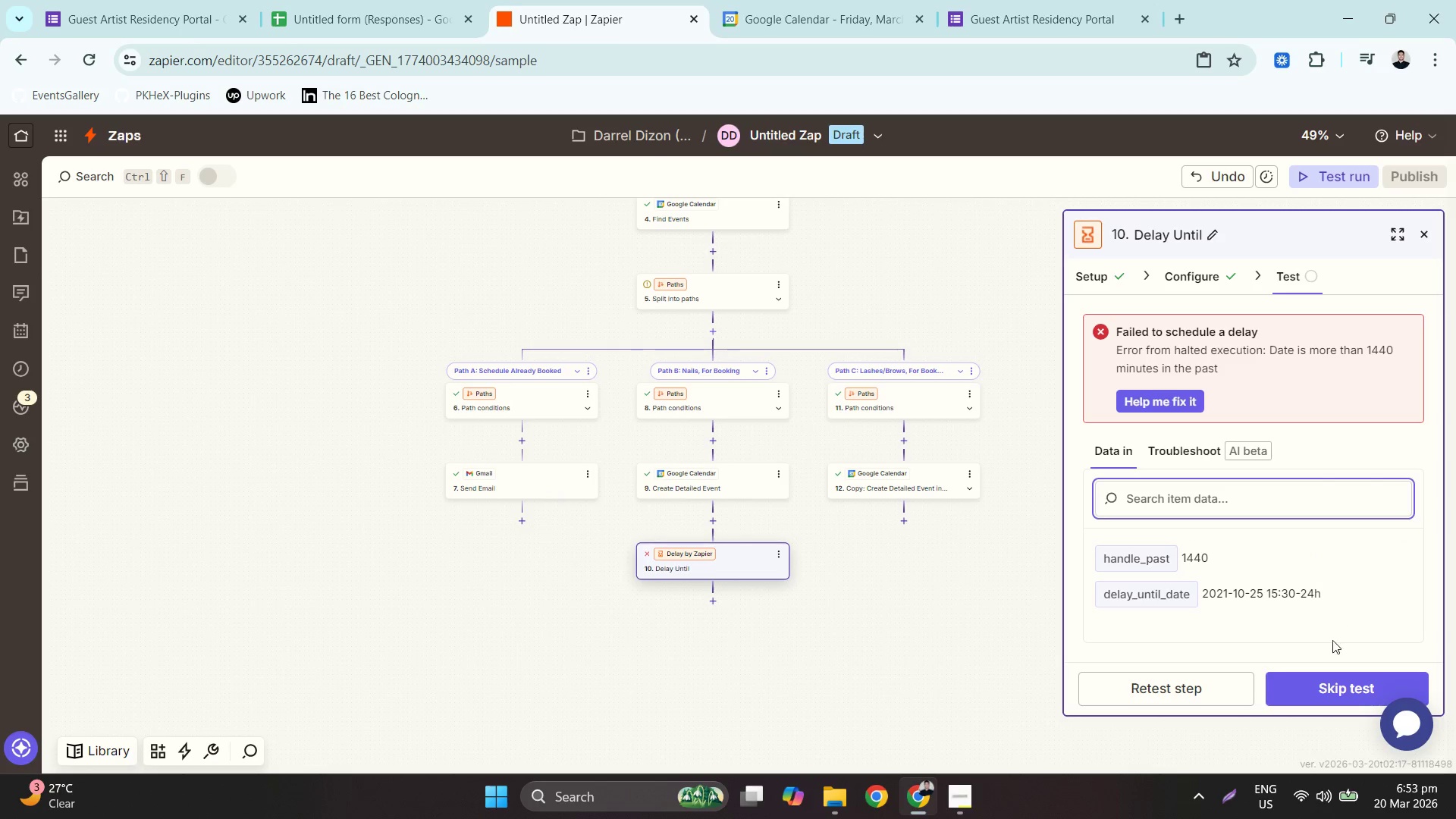 
left_click([1345, 695])
 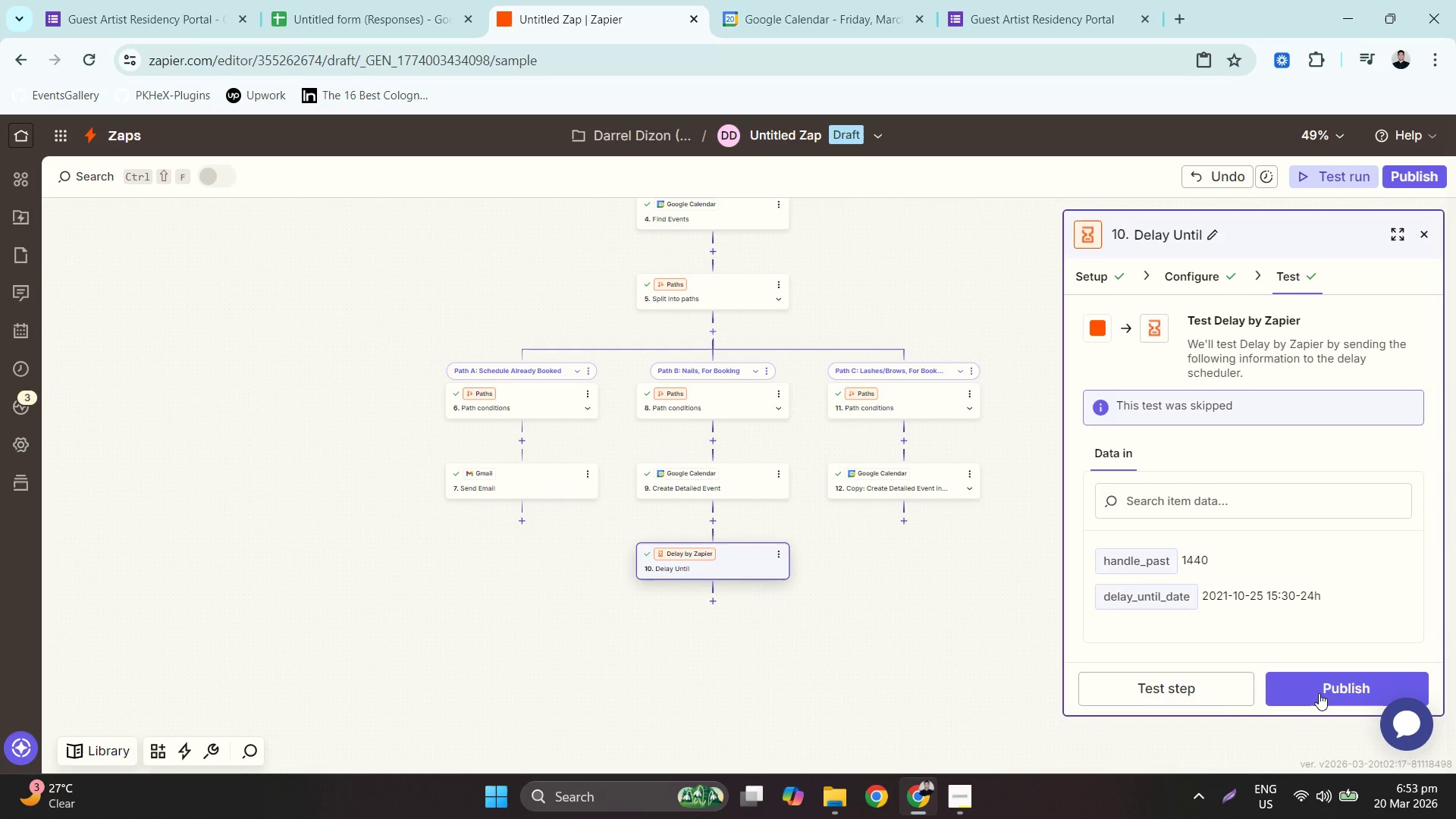 
left_click([1186, 690])
 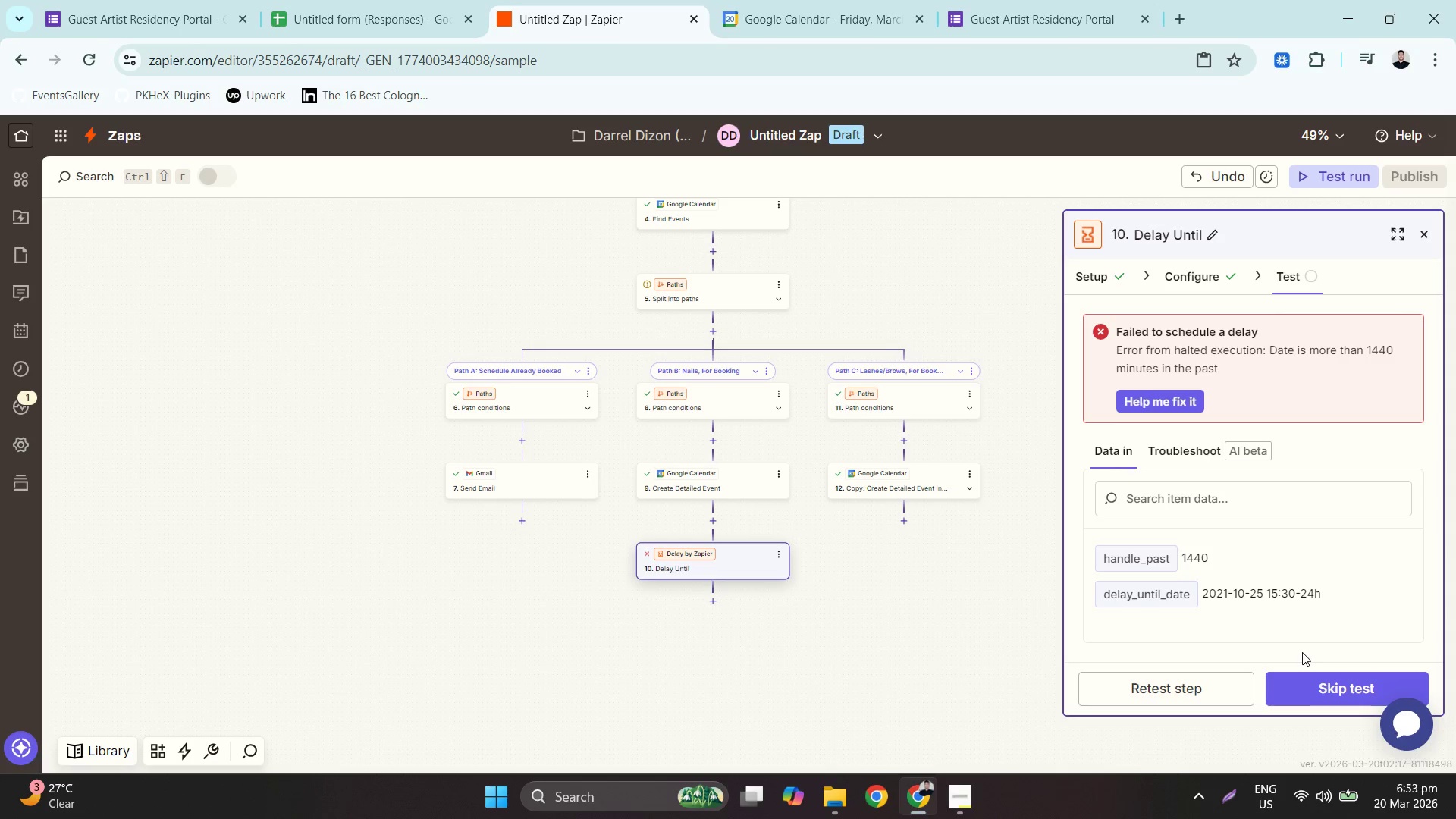 
wait(15.11)
 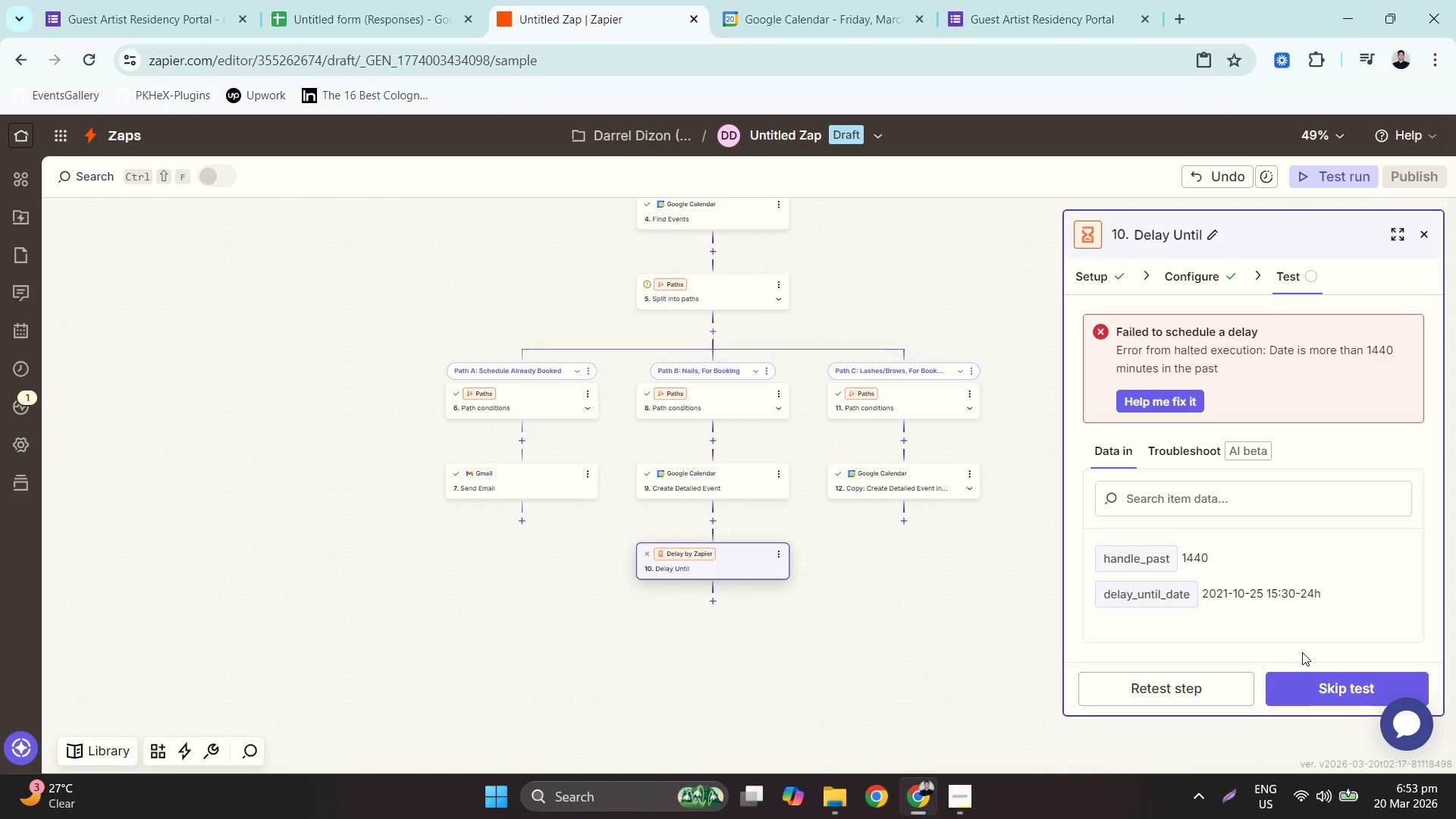 
left_click_drag(start_coordinate=[850, 259], to_coordinate=[833, 353])
 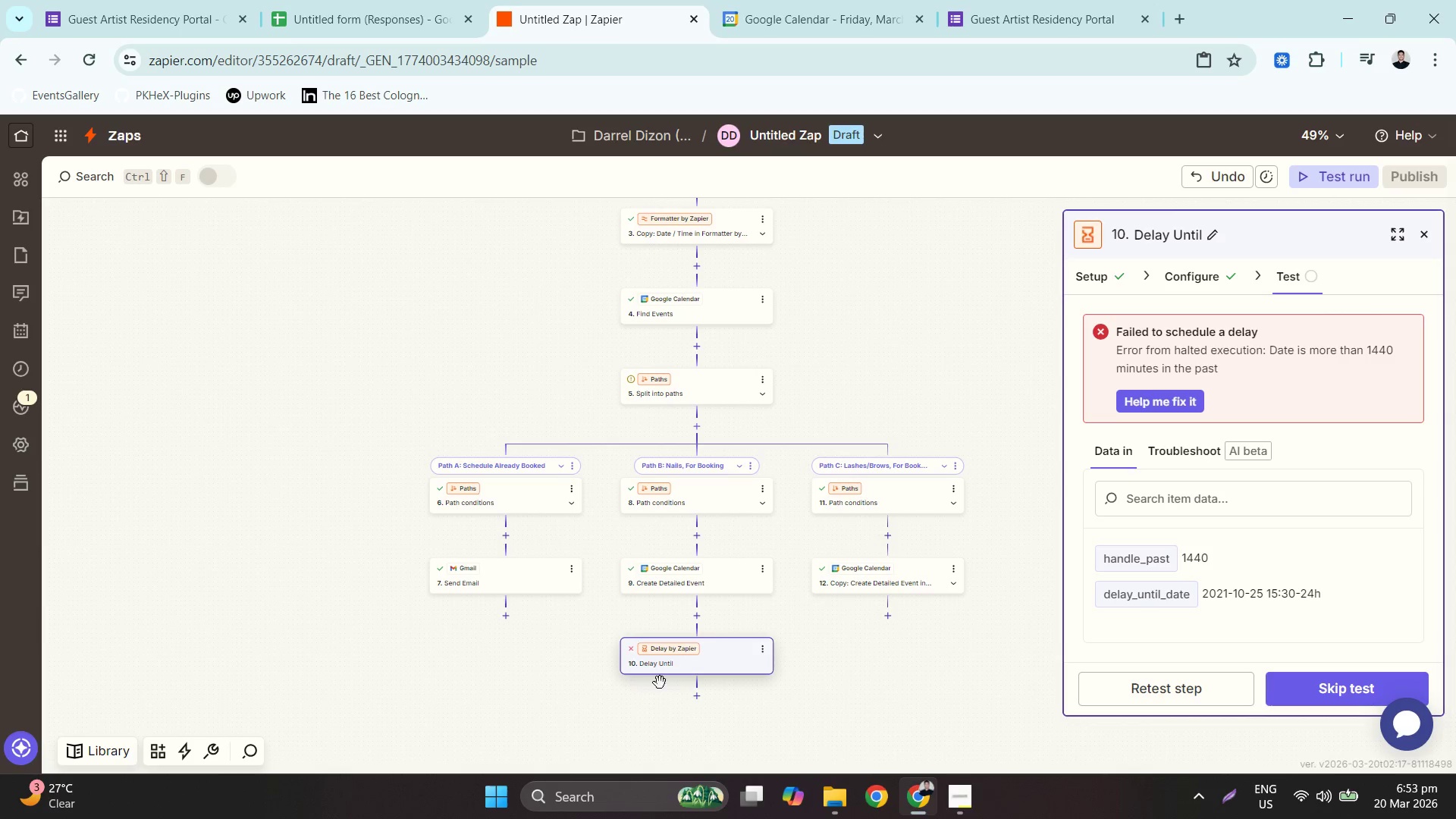 
double_click([698, 695])
 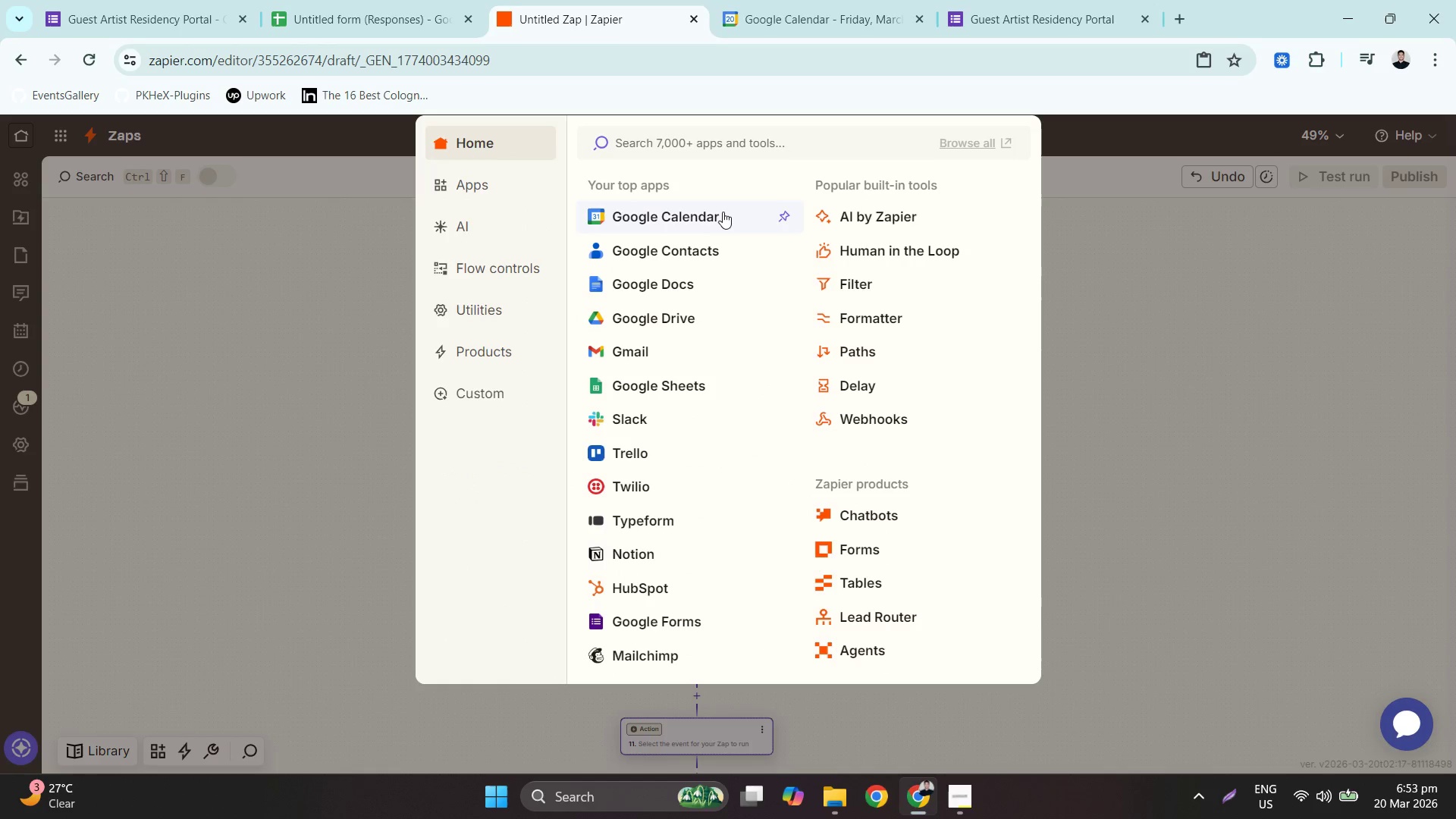 
type(slack)
 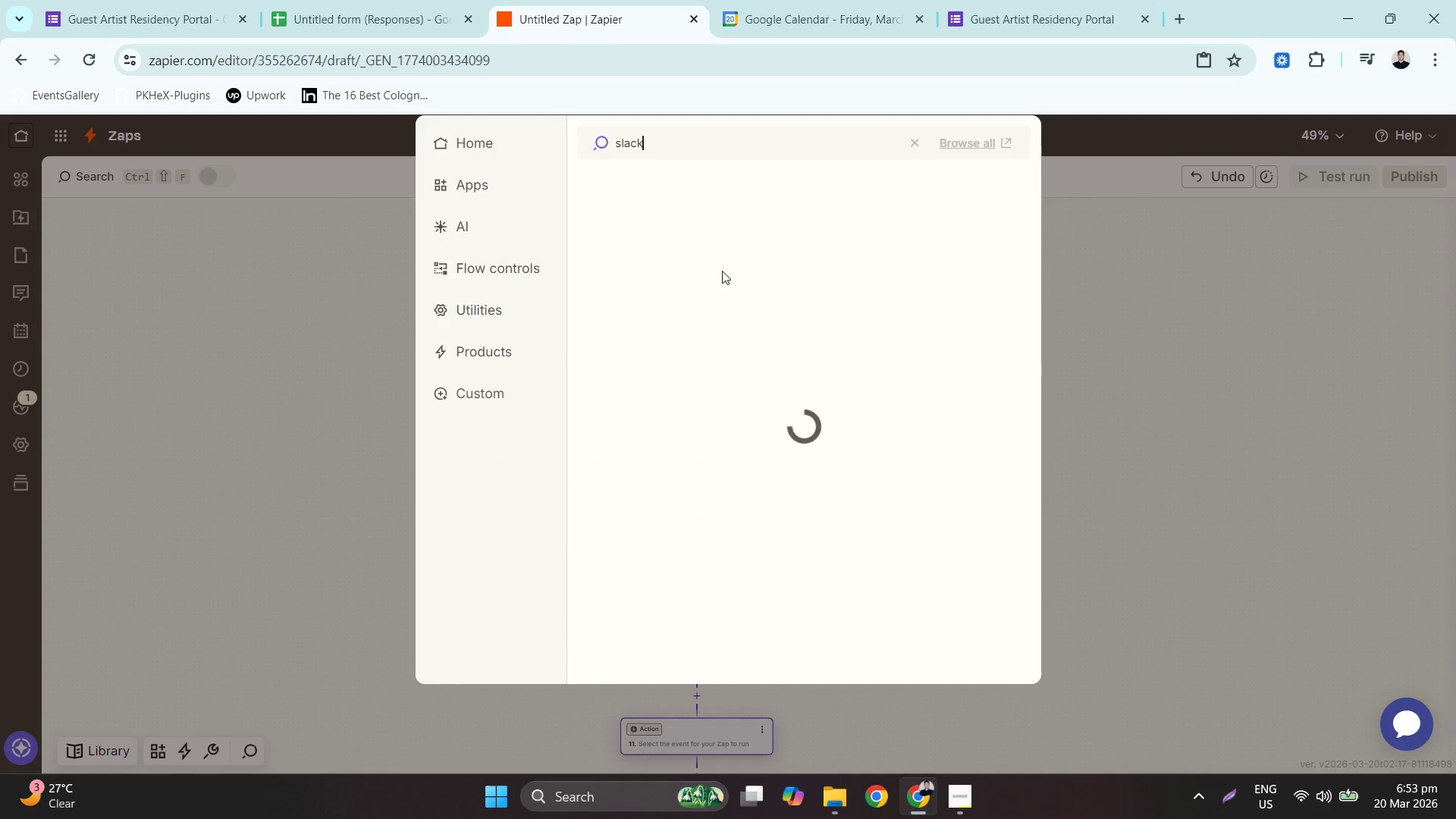 
left_click([694, 196])
 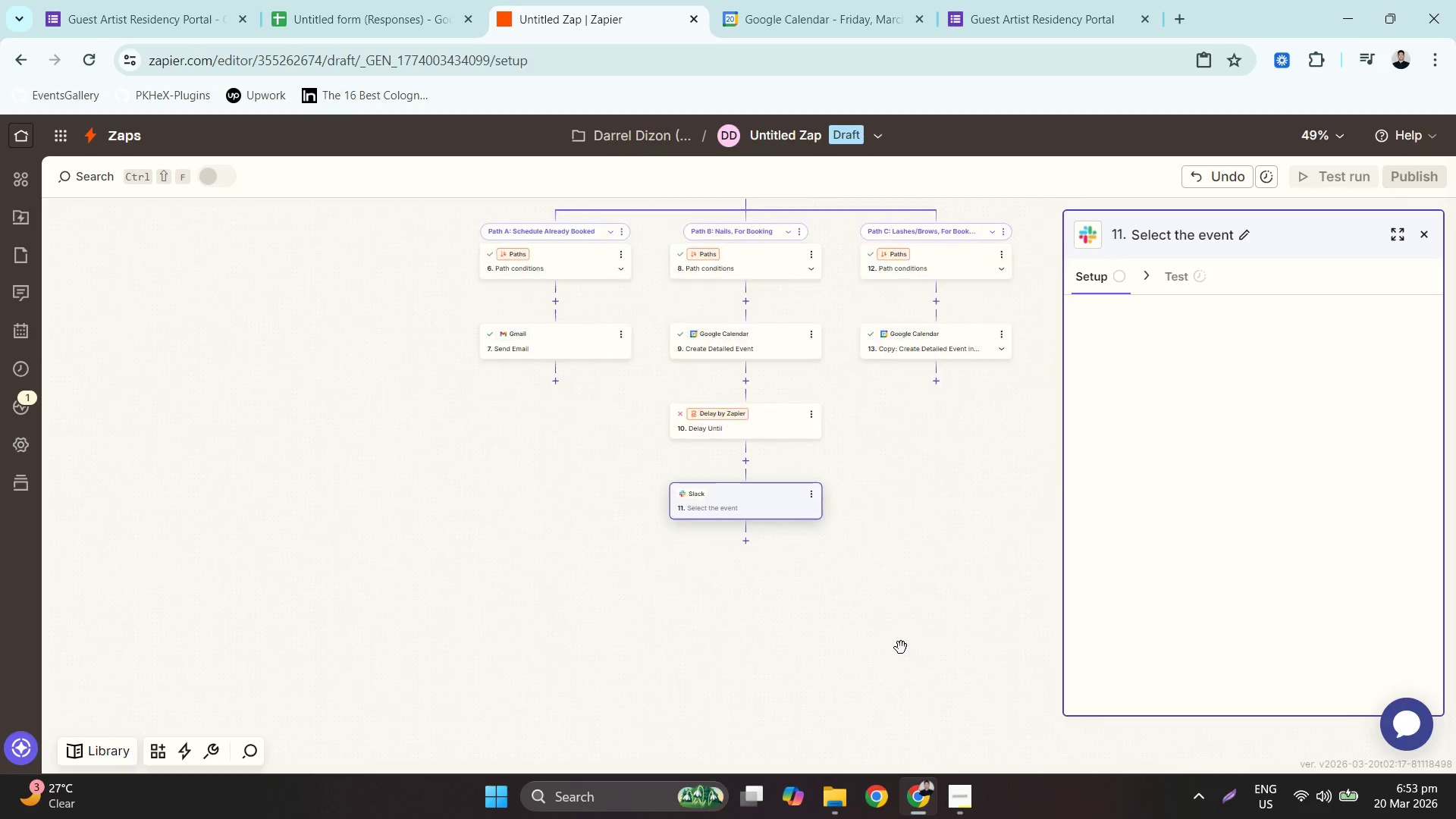 
left_click([610, 800])
 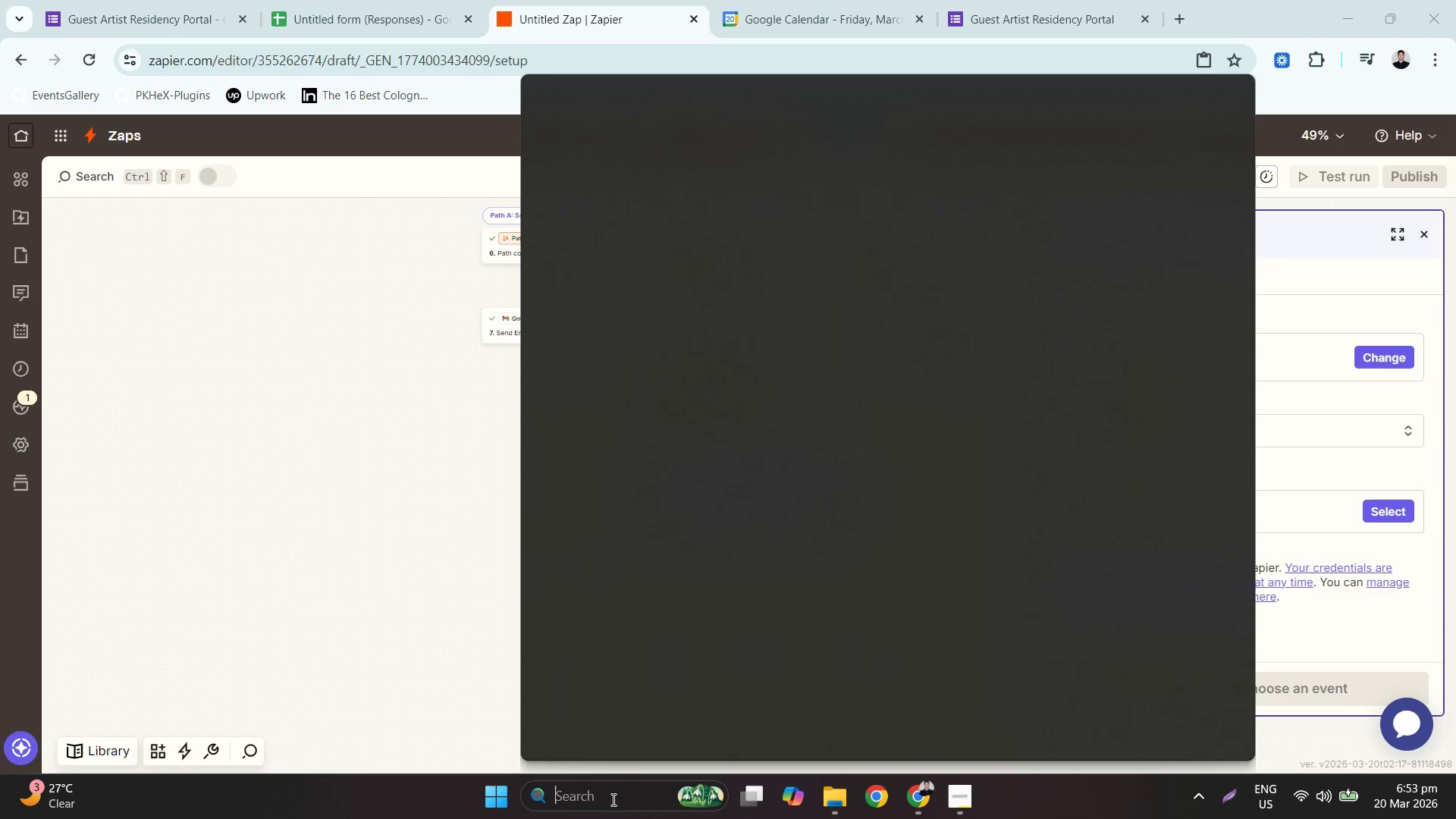 
type(slac)
 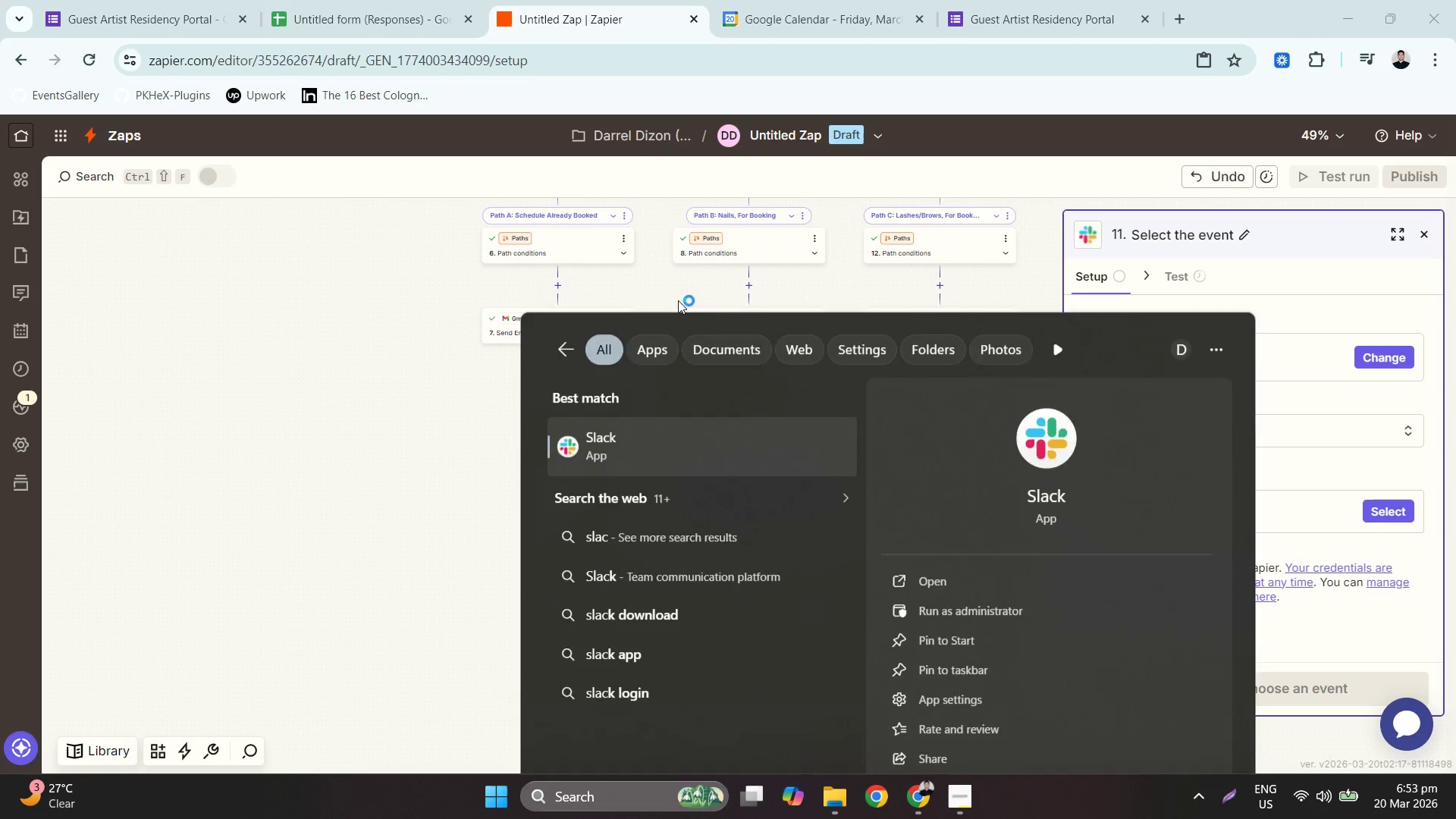 
key(Unknown)
 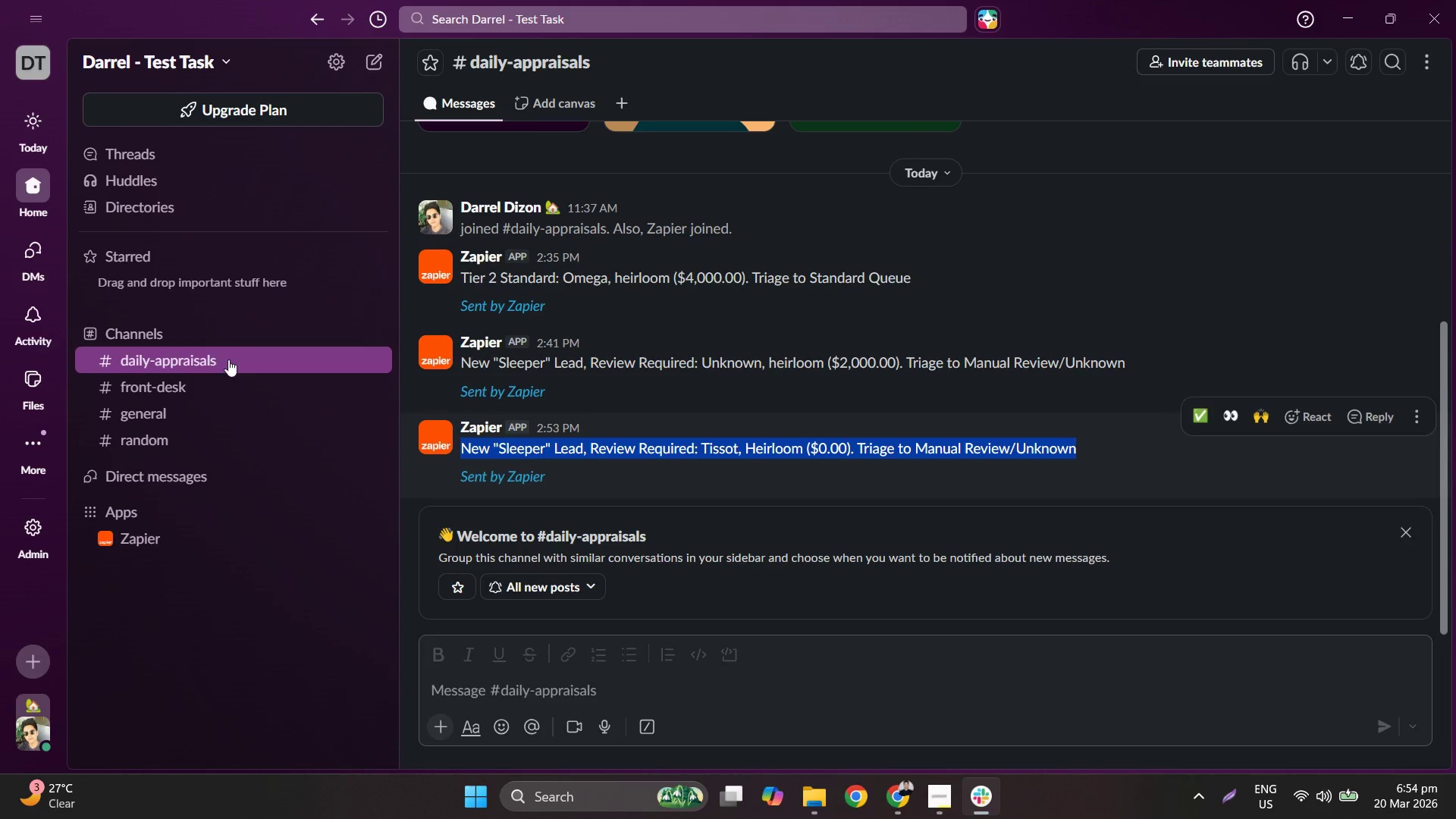 
left_click([351, 330])
 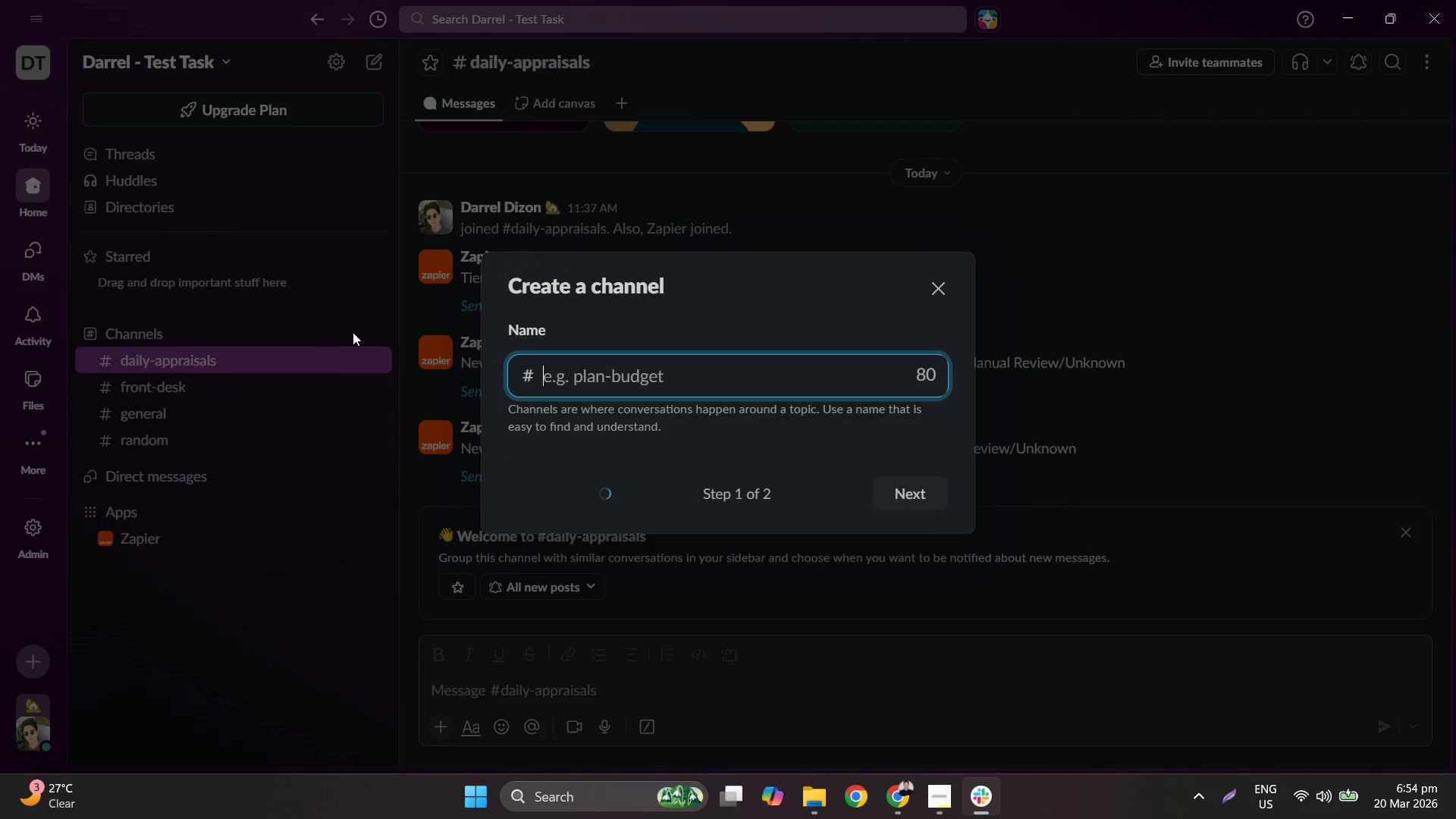 
mouse_move([654, 378])
 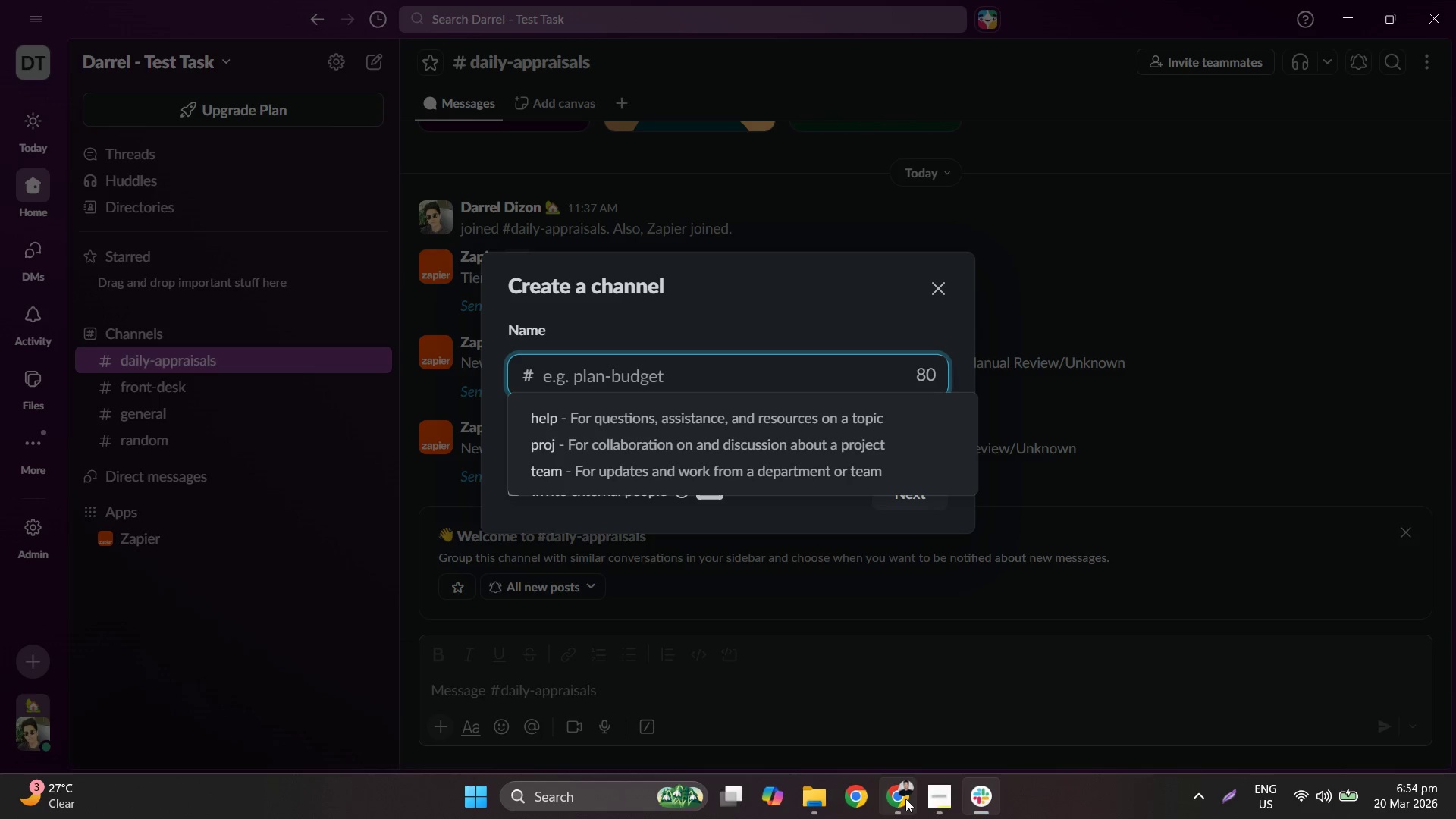 
left_click([940, 795])